 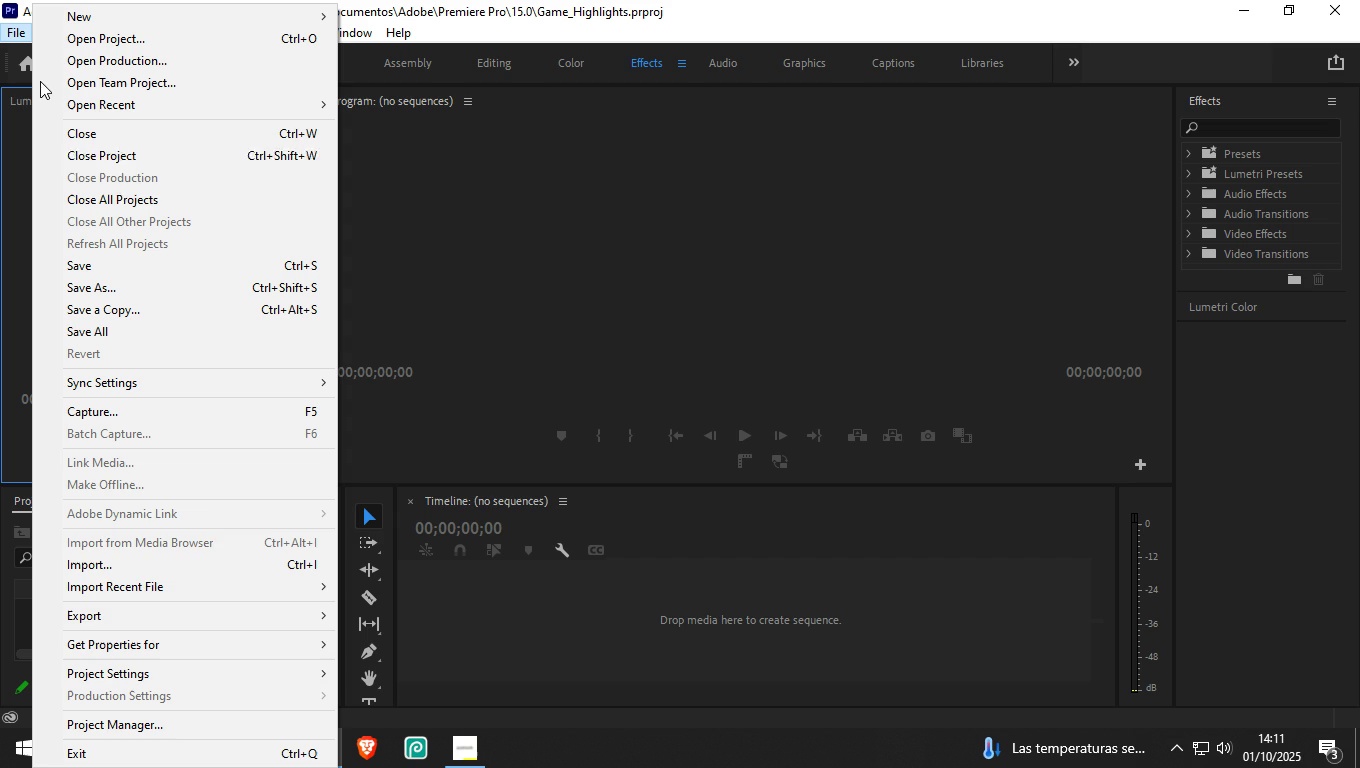 
left_click([151, 673])
 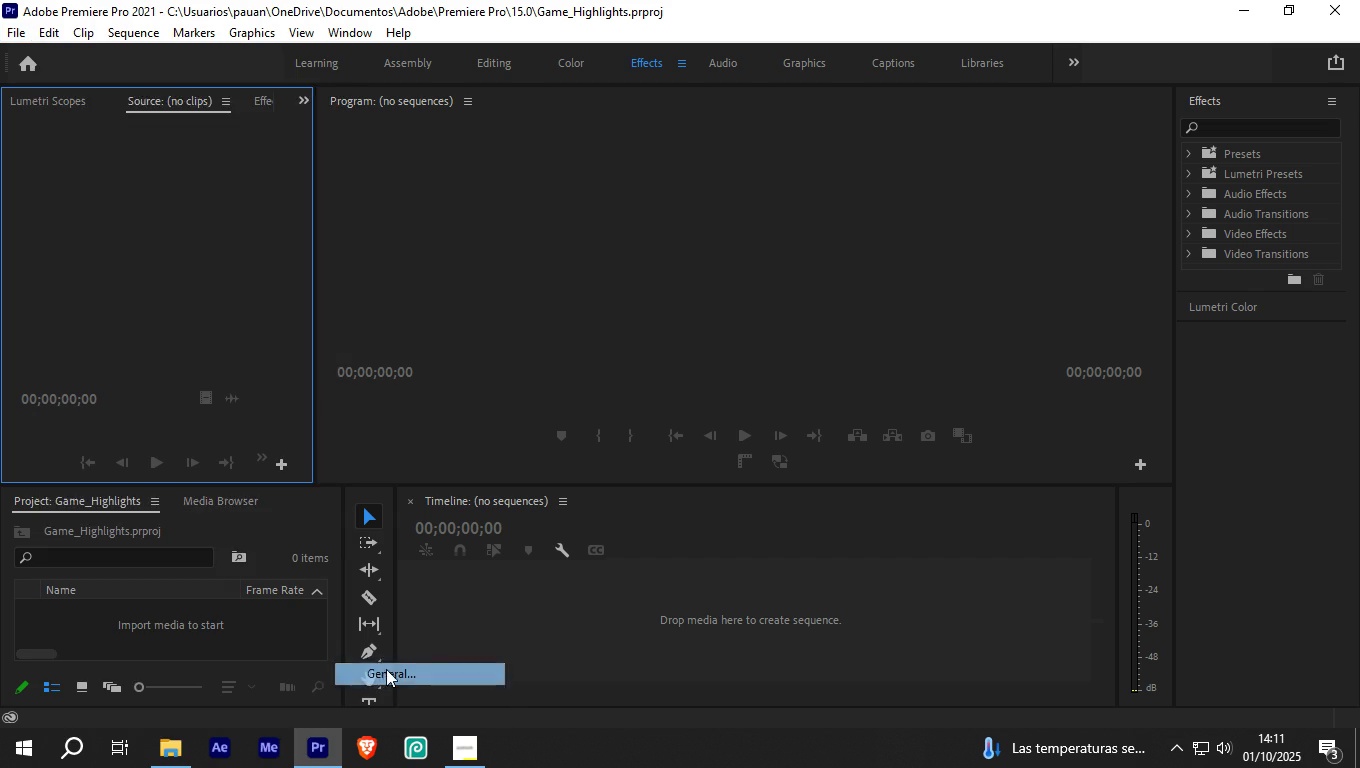 
left_click([386, 669])
 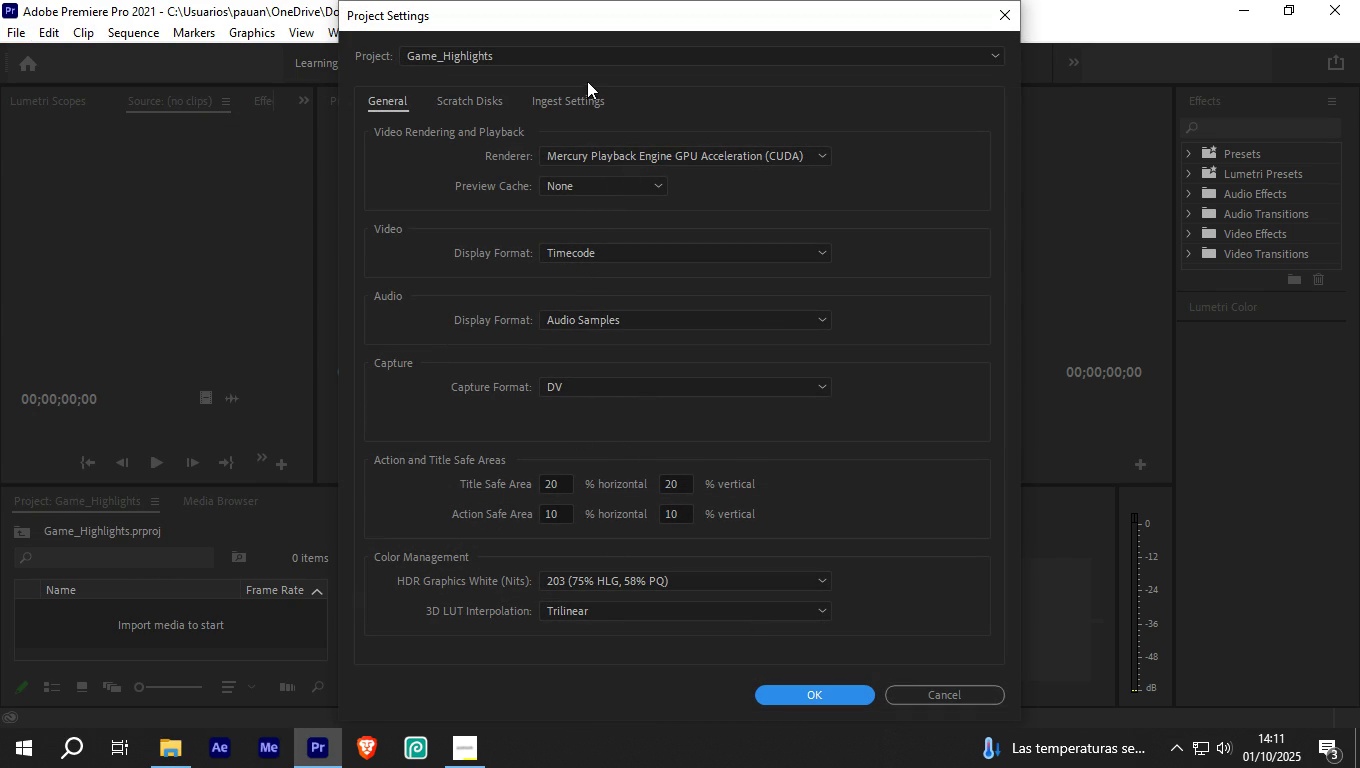 
wait(8.52)
 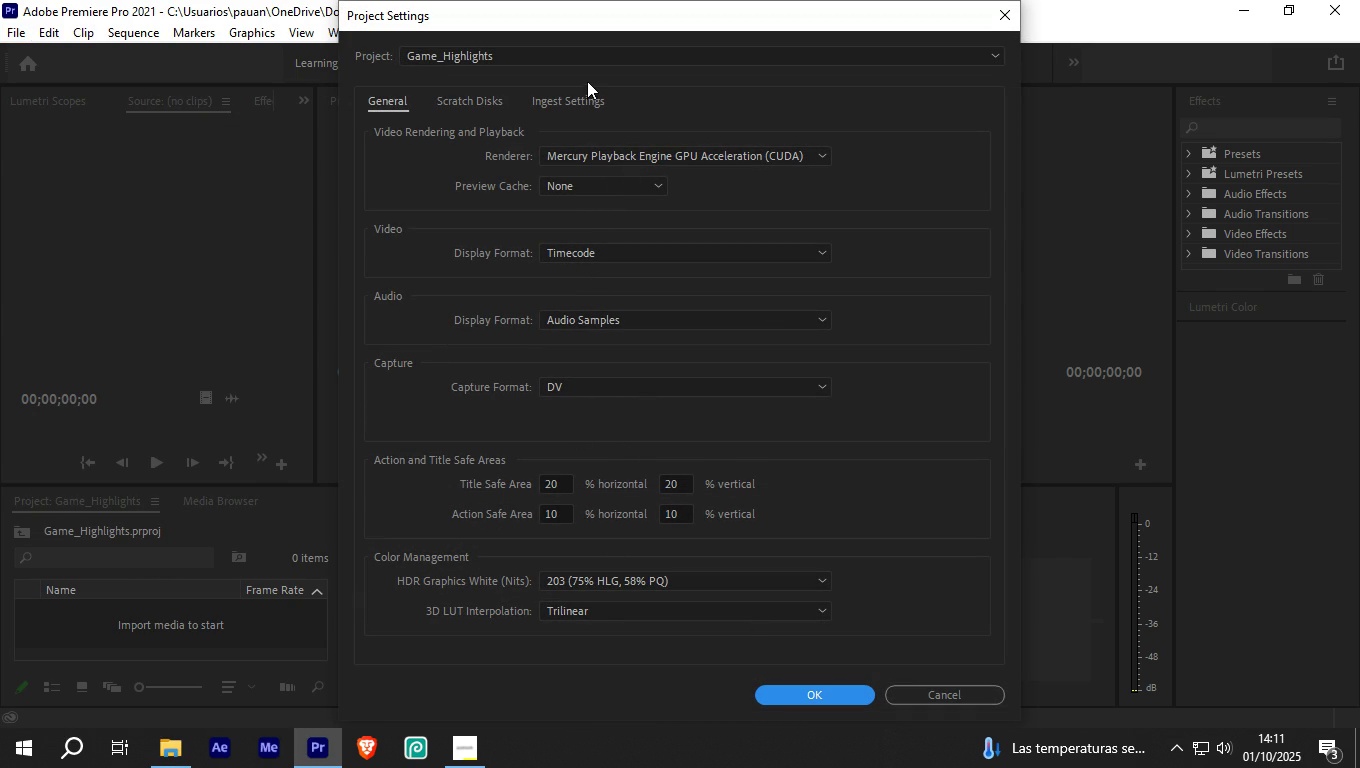 
left_click([470, 99])
 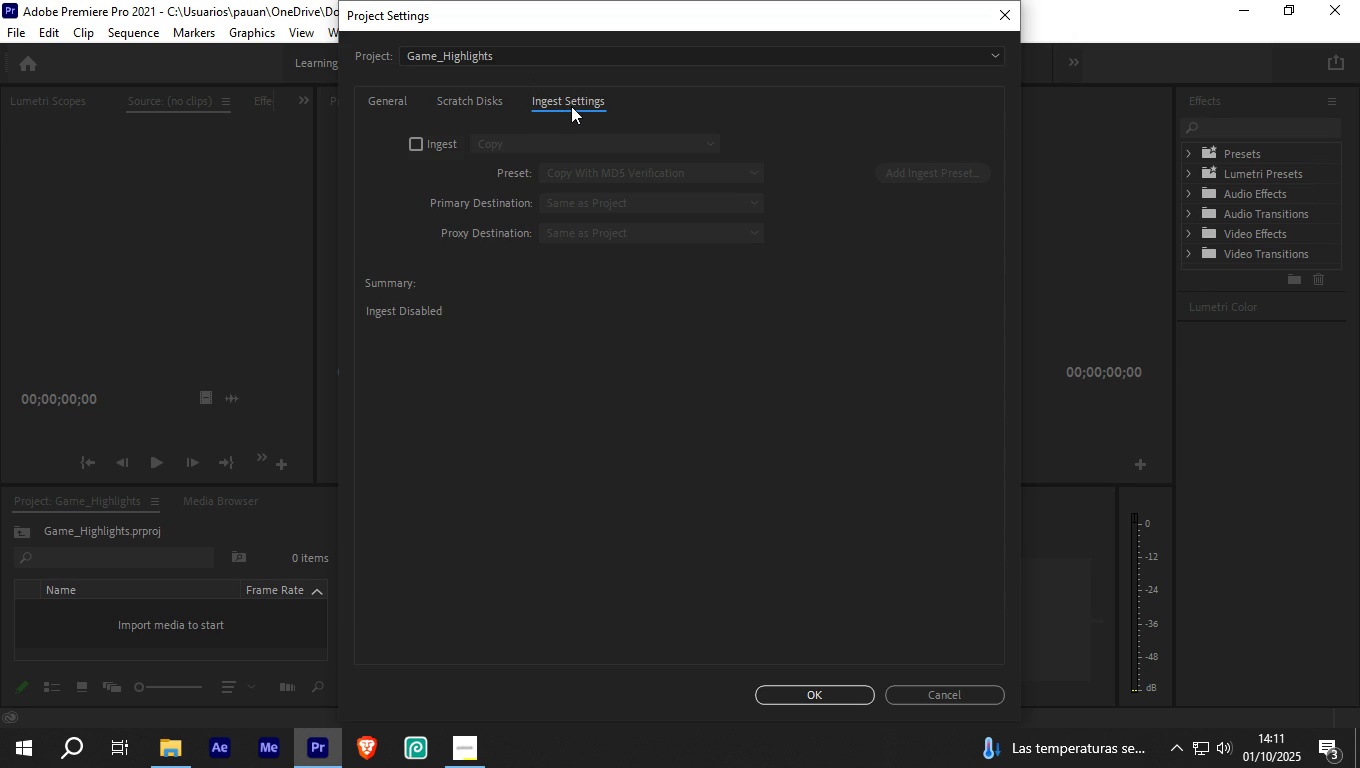 
left_click([571, 106])
 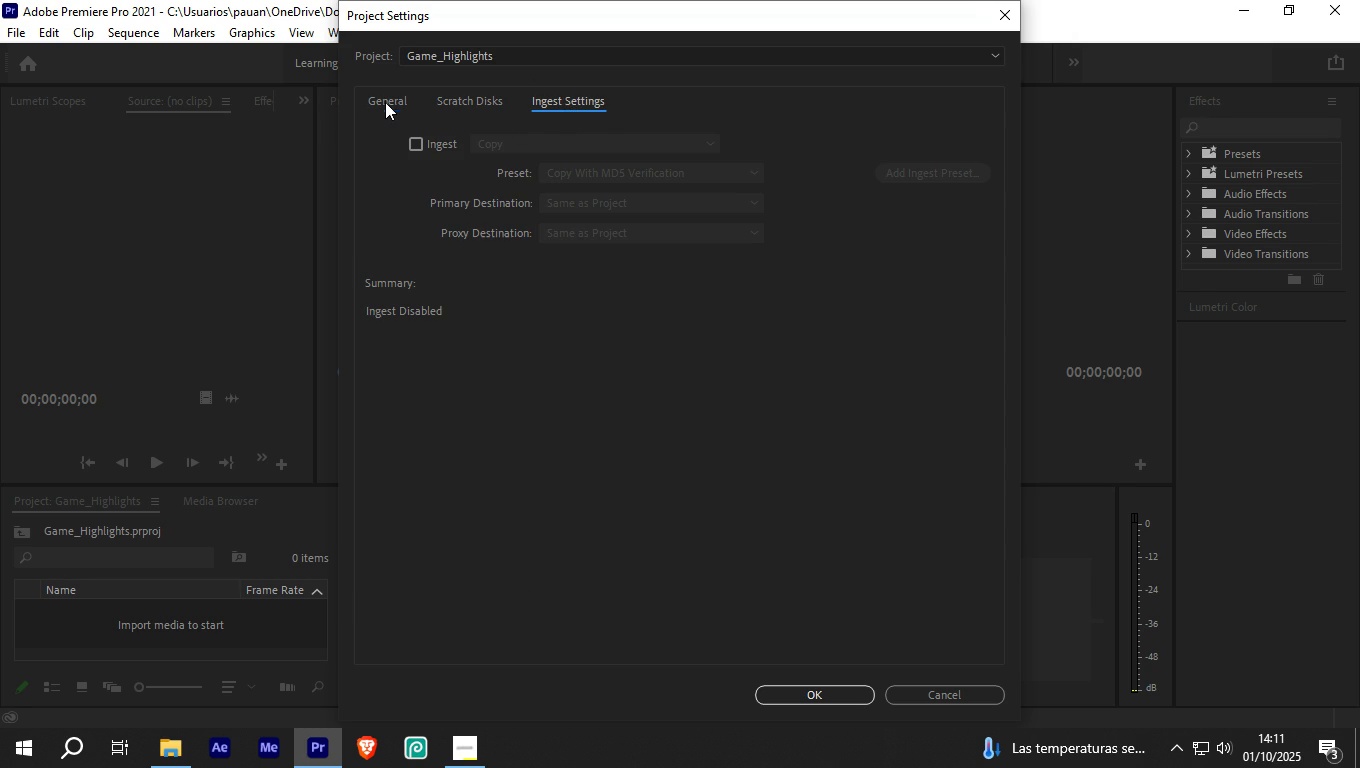 
left_click([385, 102])
 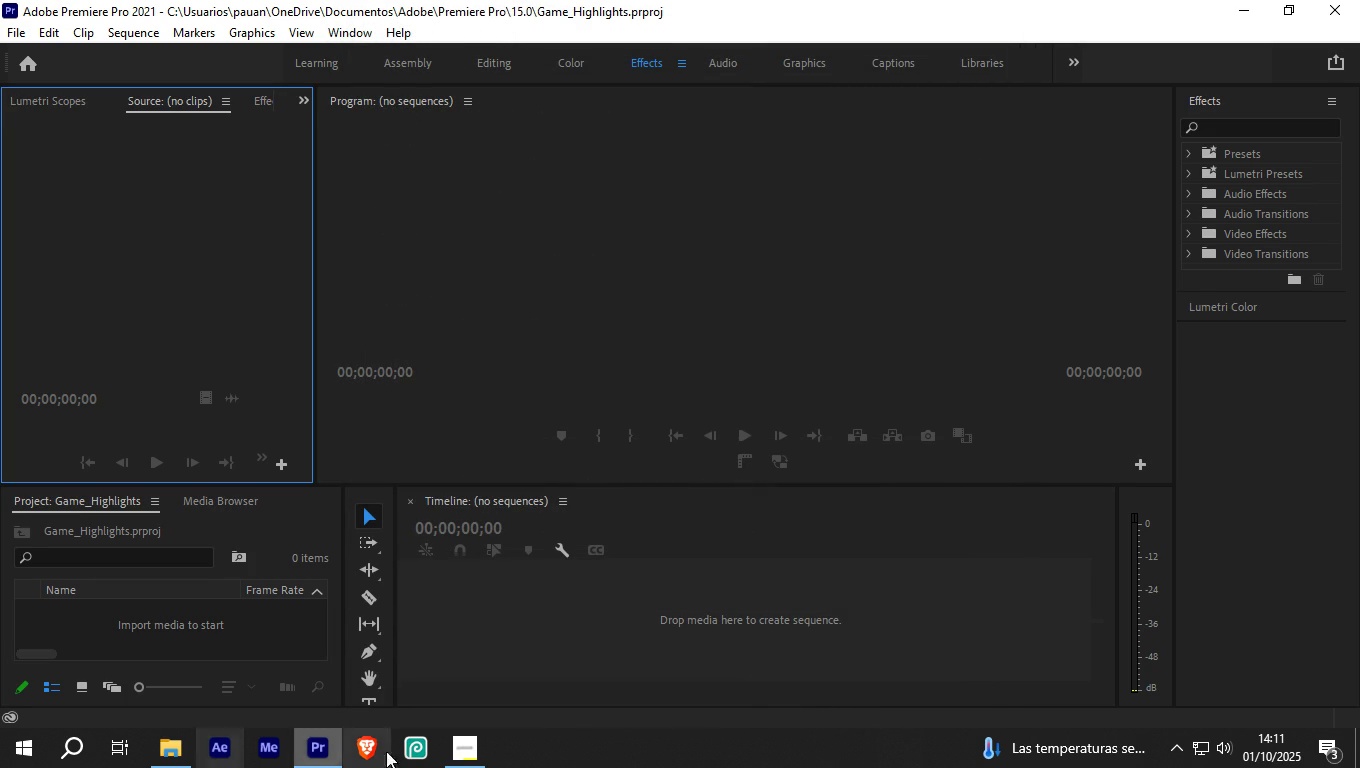 
wait(6.98)
 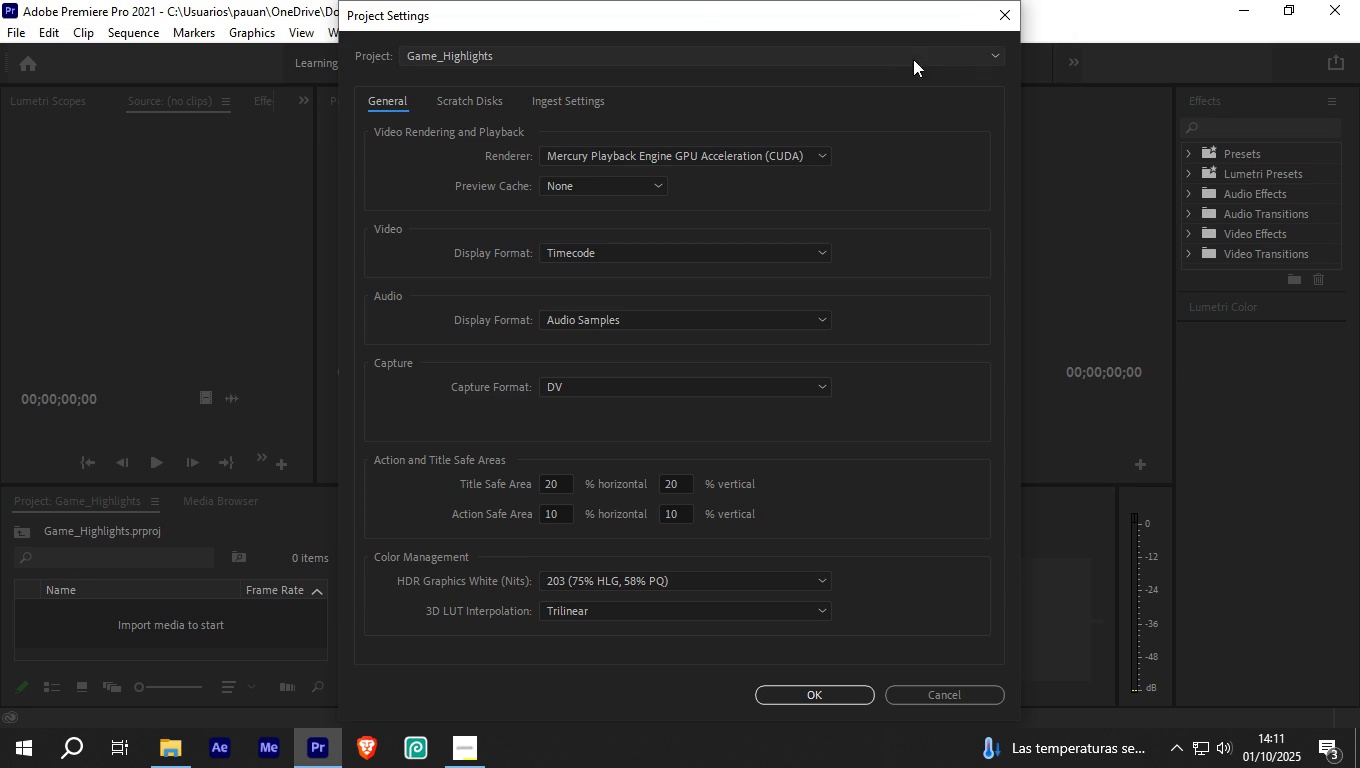 
left_click([375, 745])
 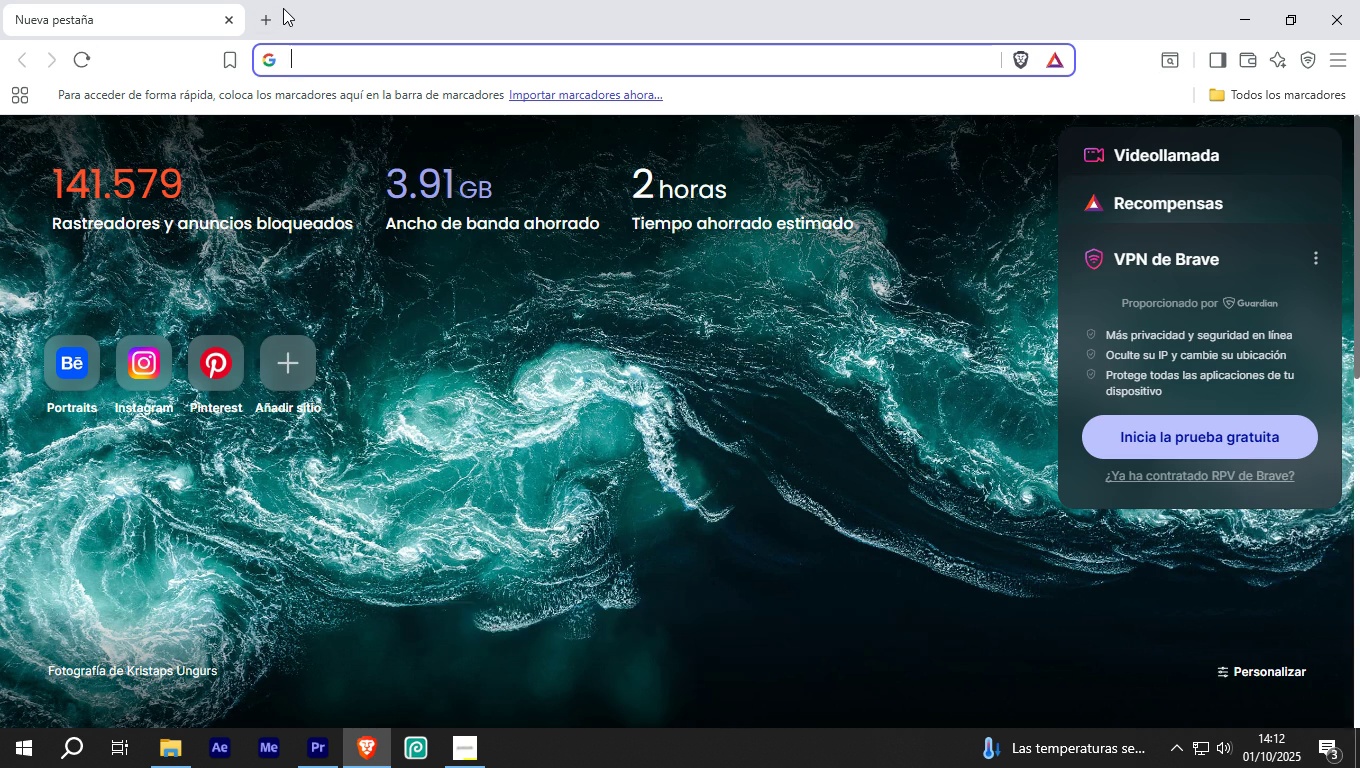 
type(pexels)
 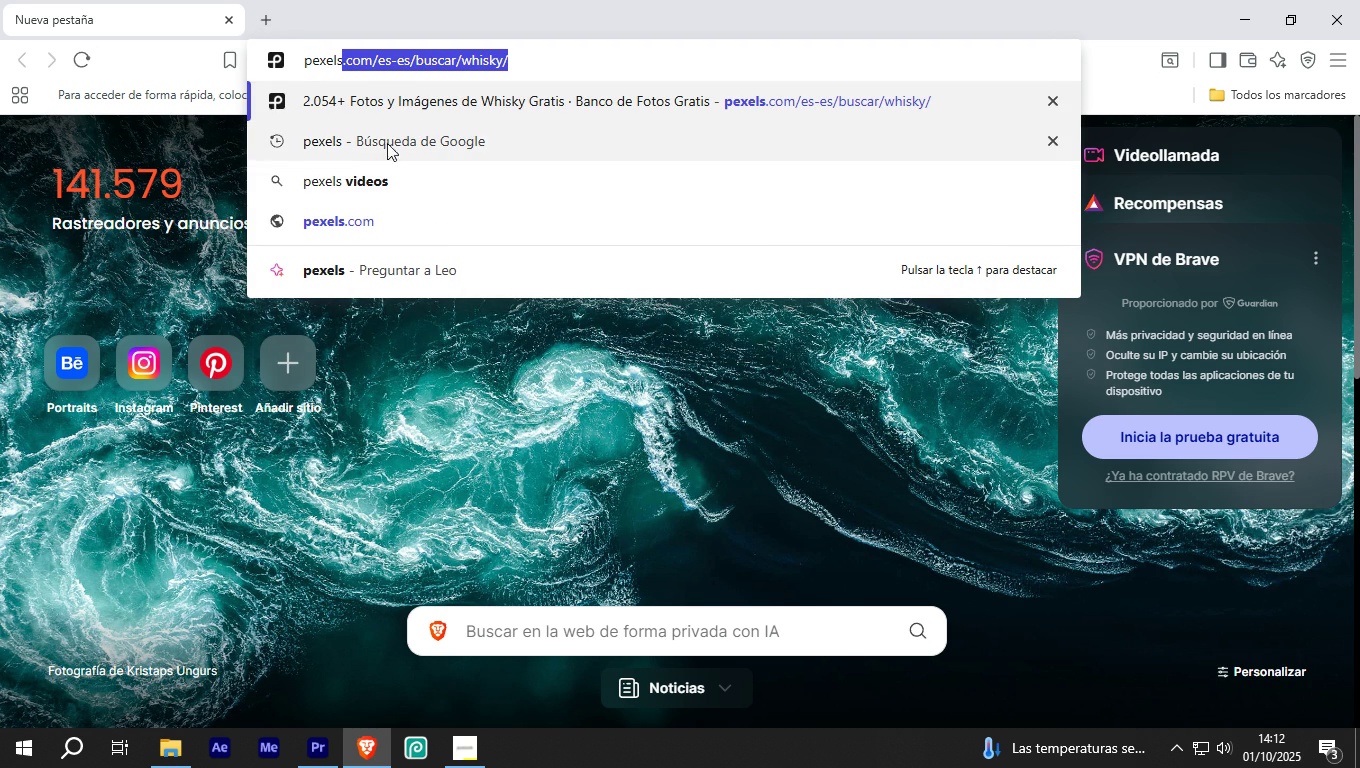 
wait(5.05)
 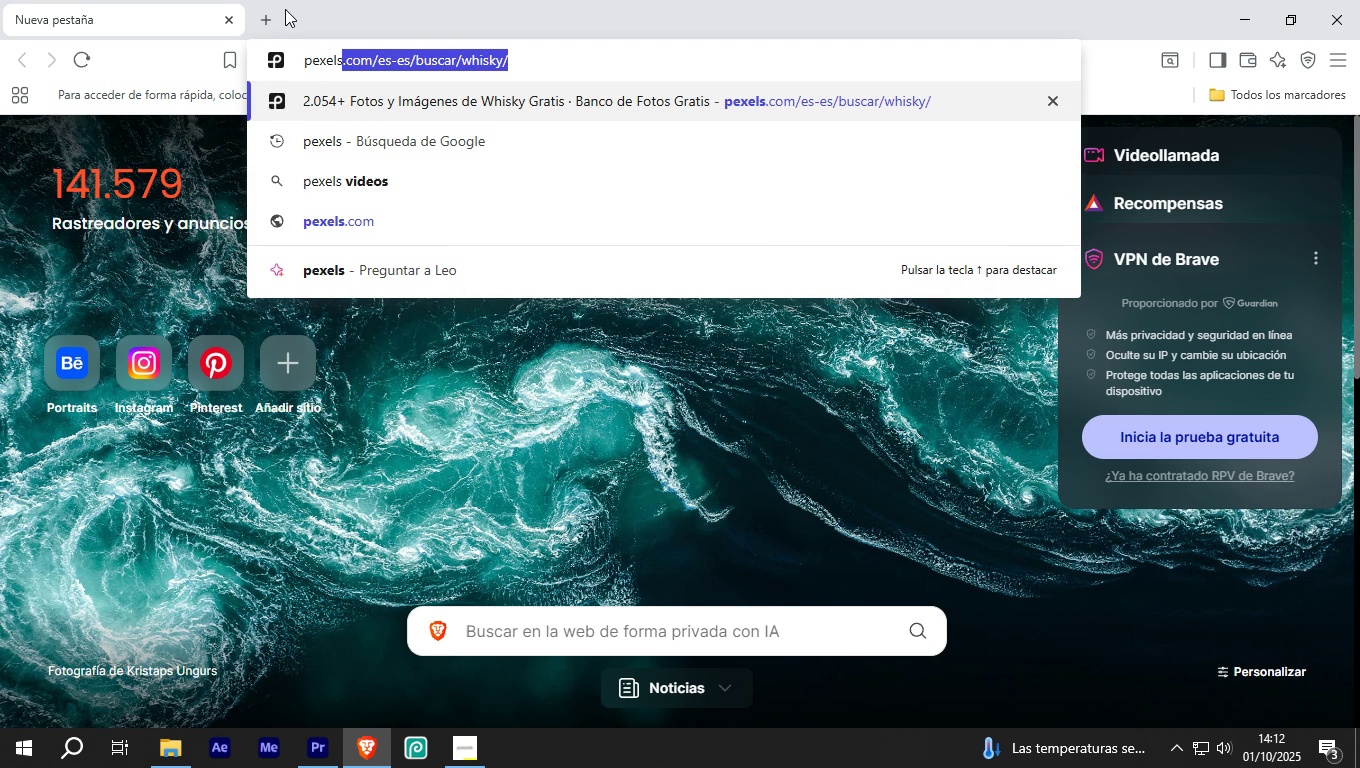 
left_click([362, 183])
 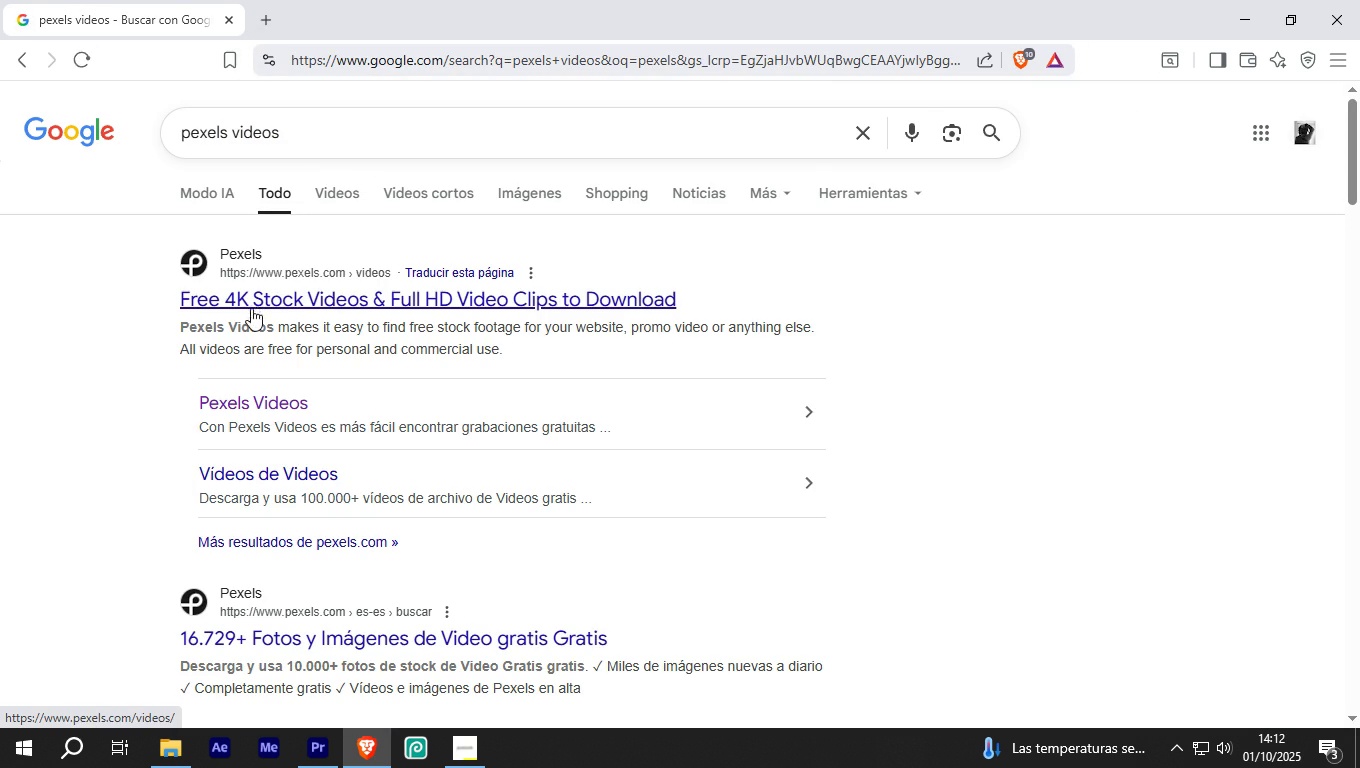 
left_click([249, 407])
 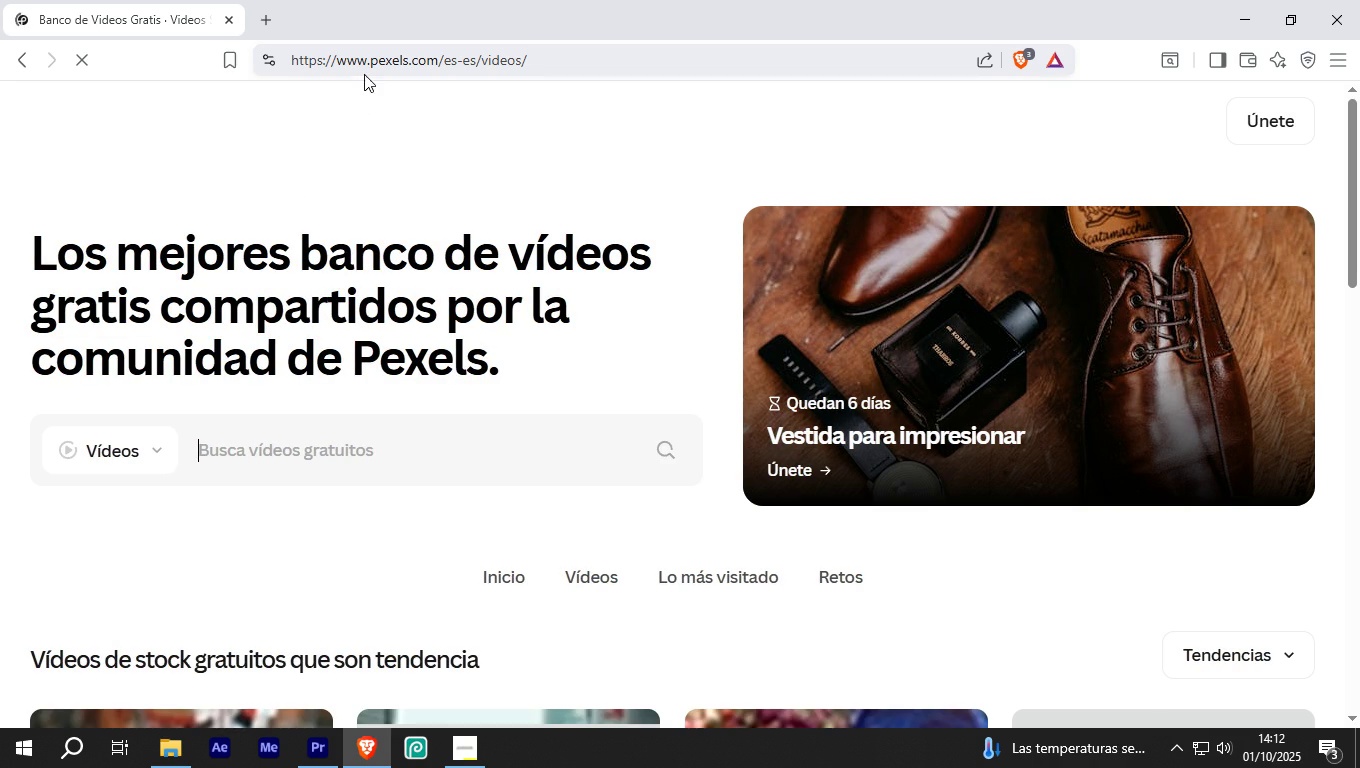 
scroll: coordinate [396, 402], scroll_direction: down, amount: 2.0
 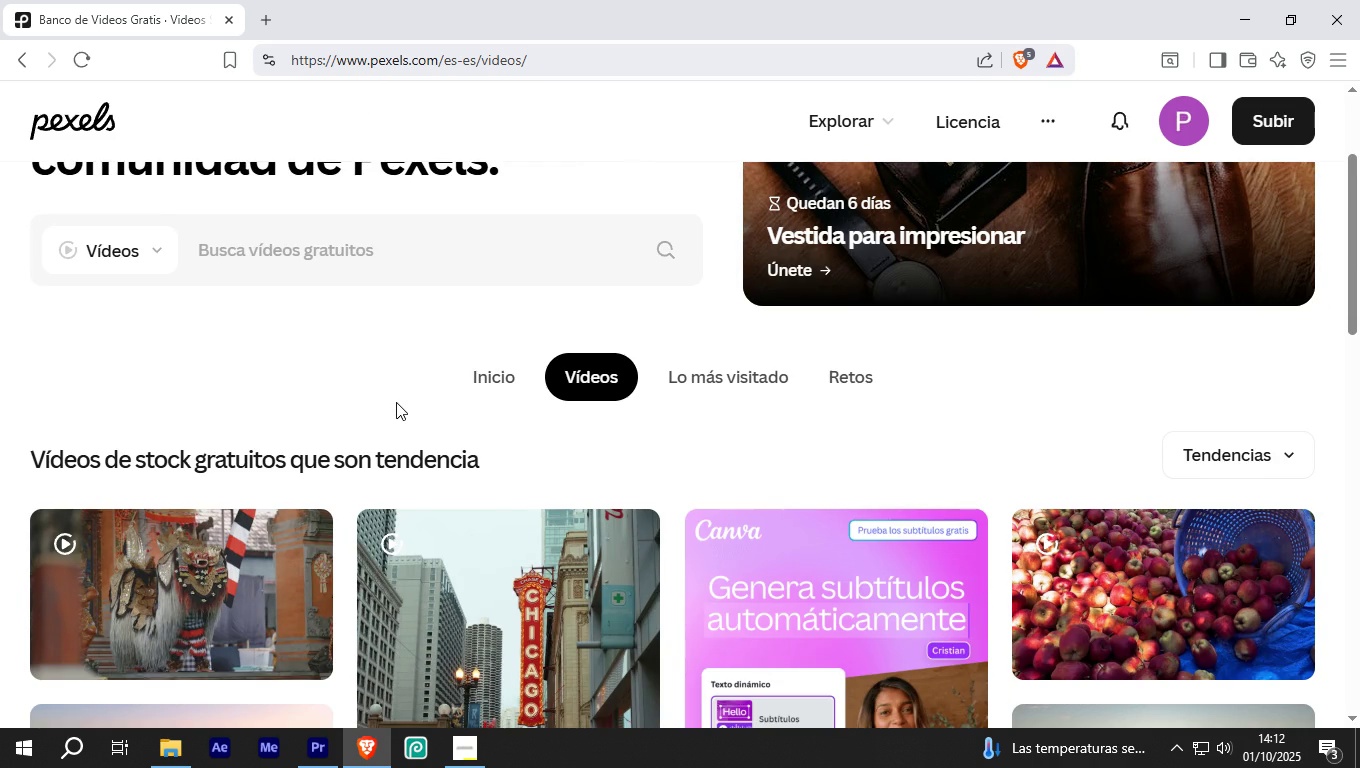 
scroll: coordinate [396, 402], scroll_direction: up, amount: 5.0
 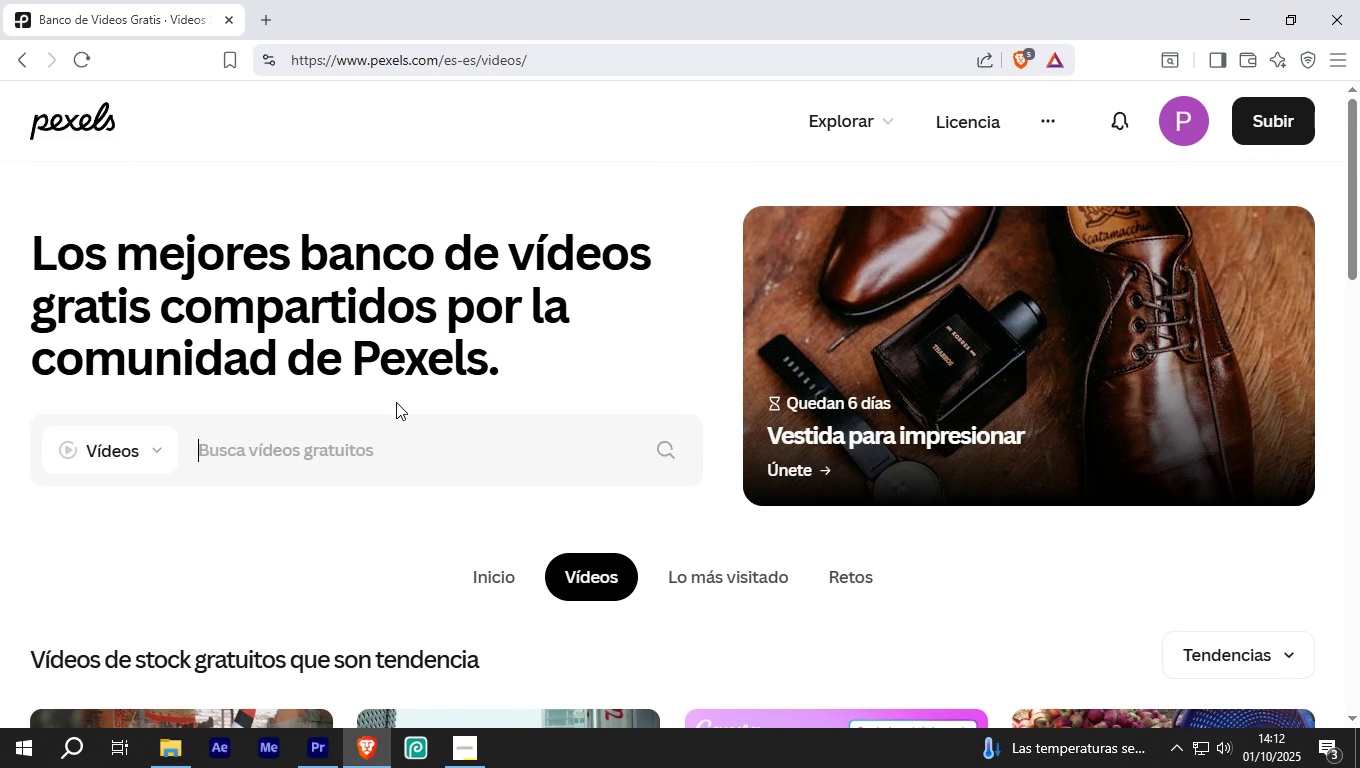 
type(foota)
key(Backspace)
type(ball)
 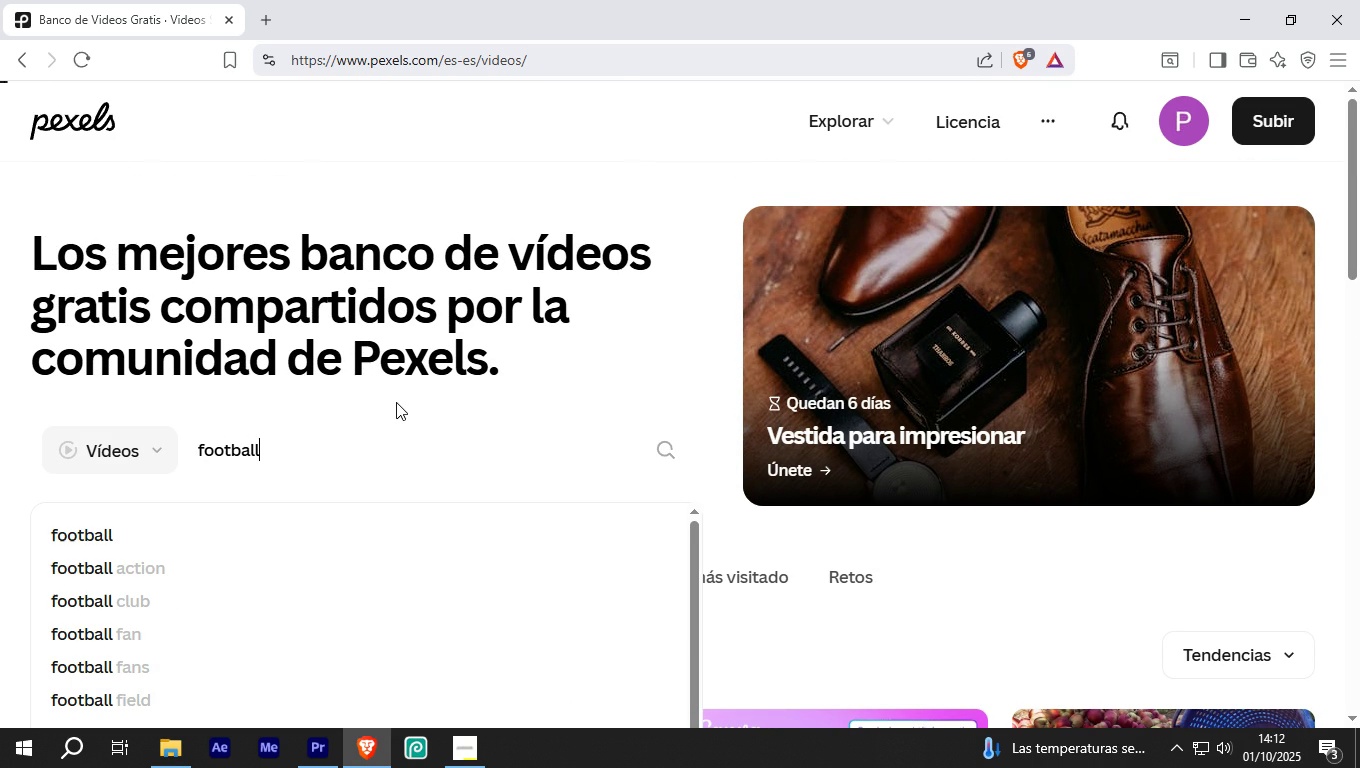 
key(Enter)
 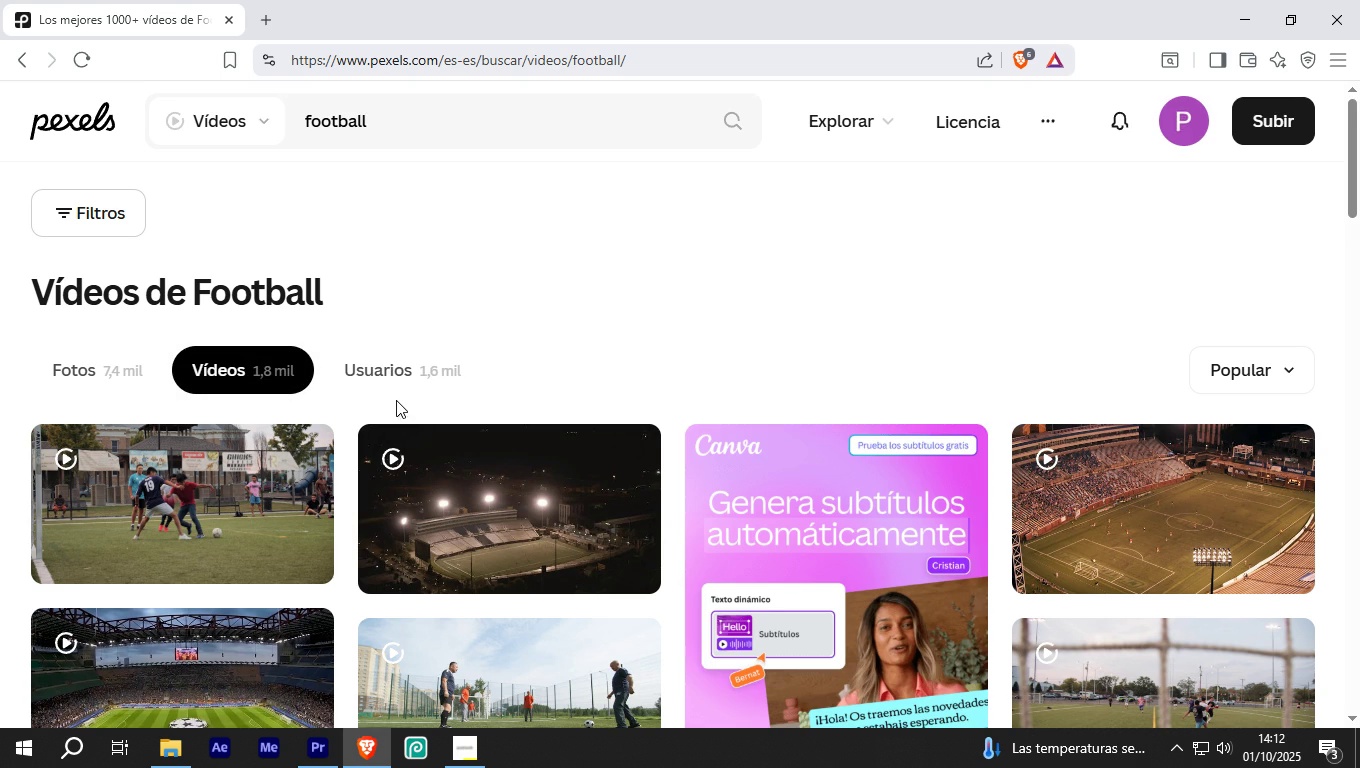 
scroll: coordinate [406, 390], scroll_direction: down, amount: 1.0
 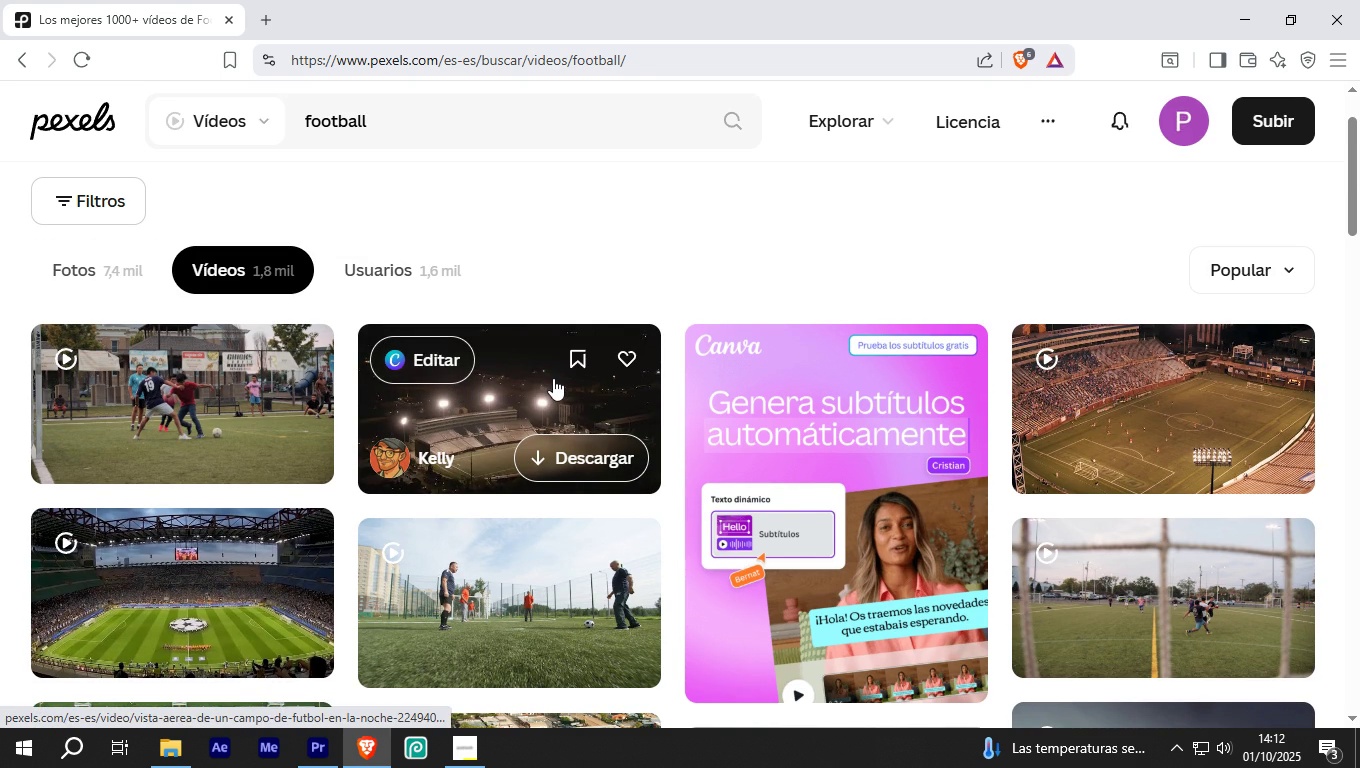 
left_click([553, 378])
 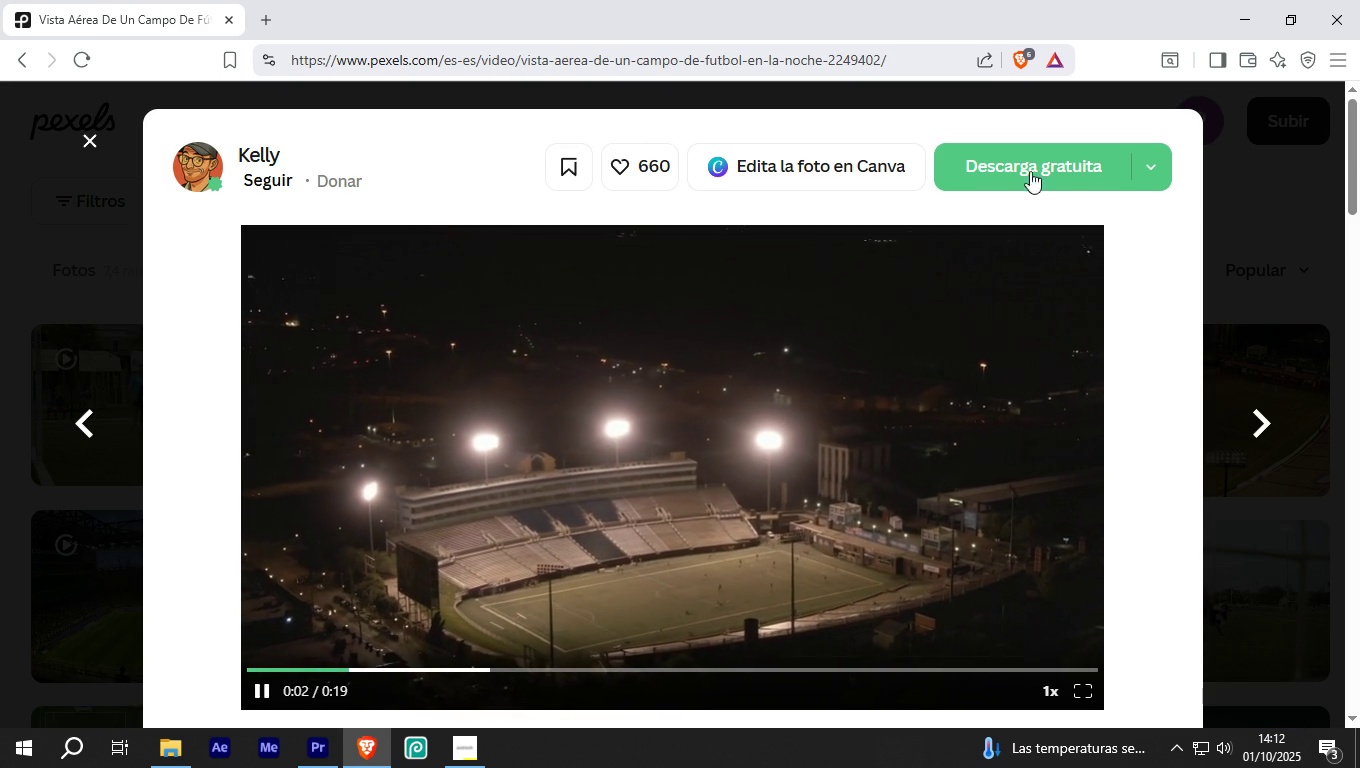 
wait(6.16)
 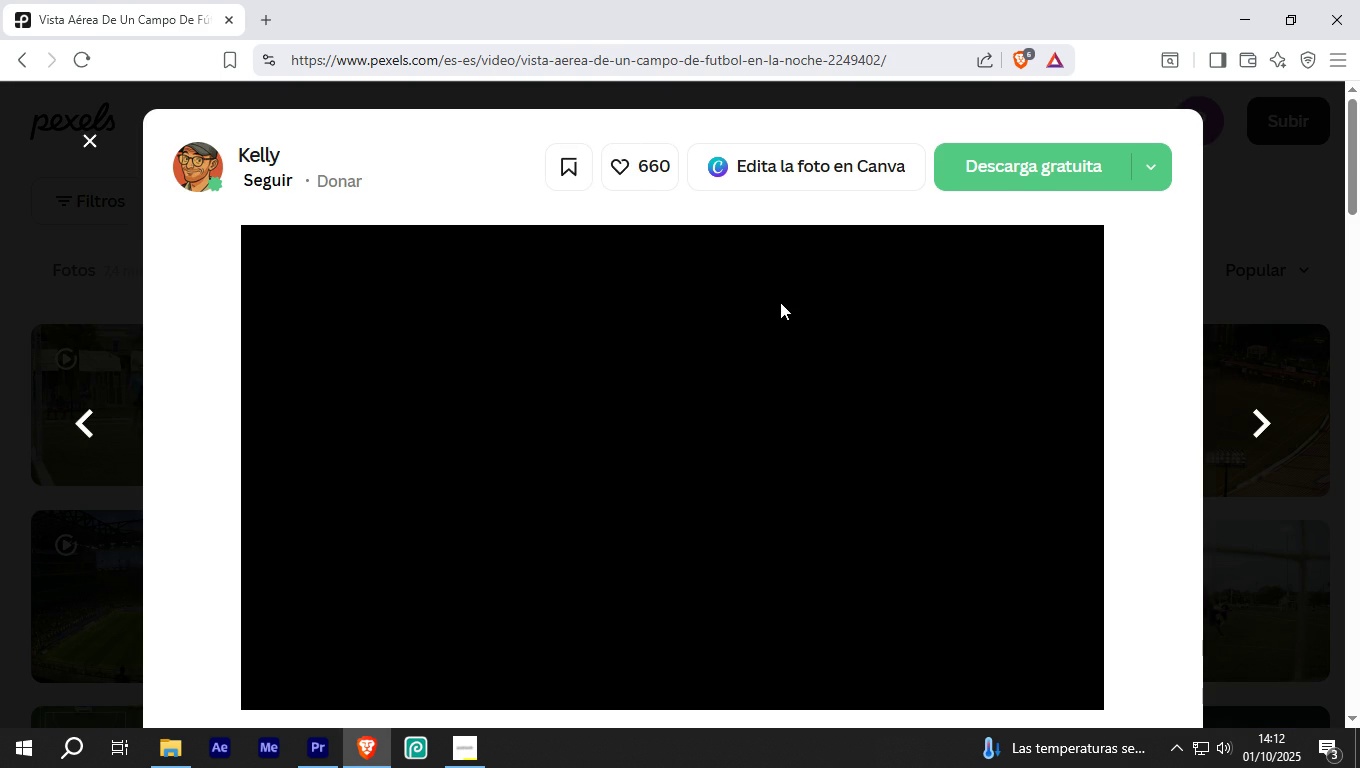 
left_click([1005, 171])
 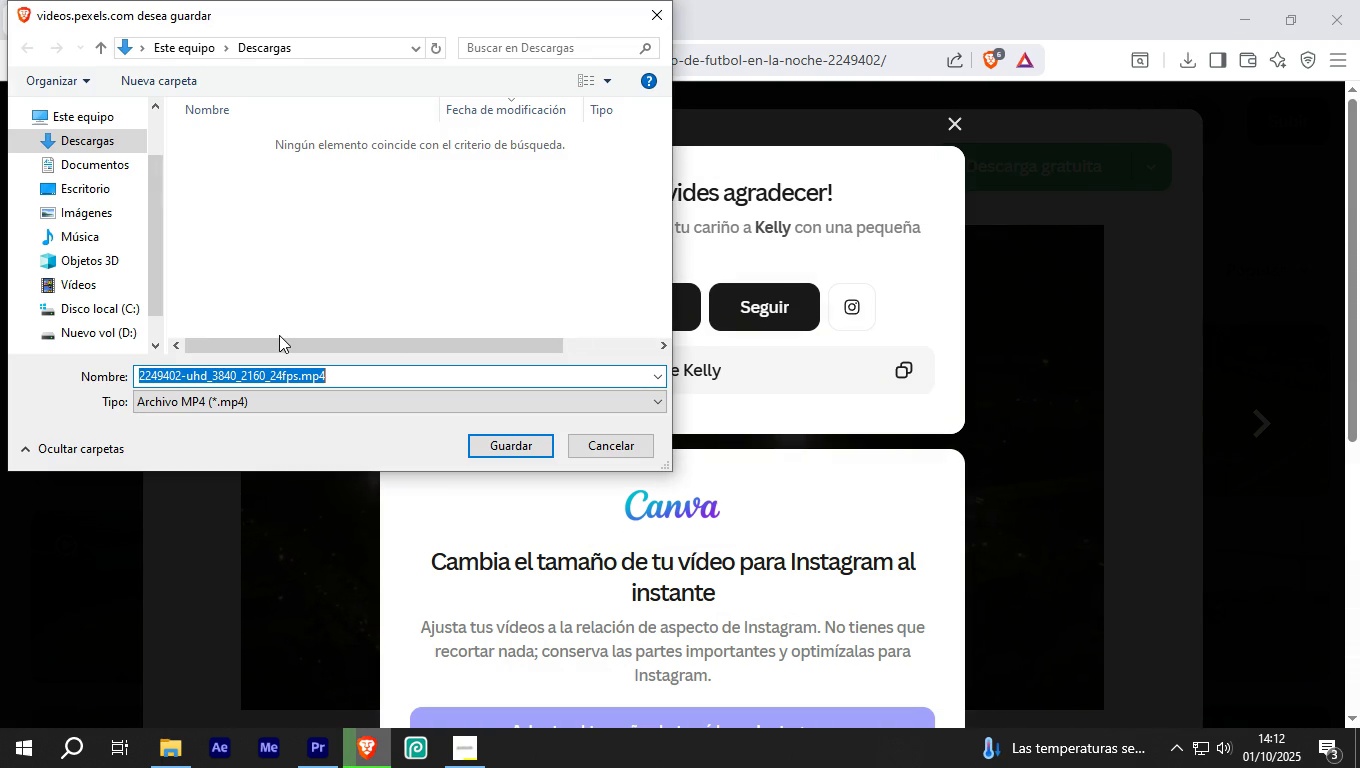 
type(futbol1)
 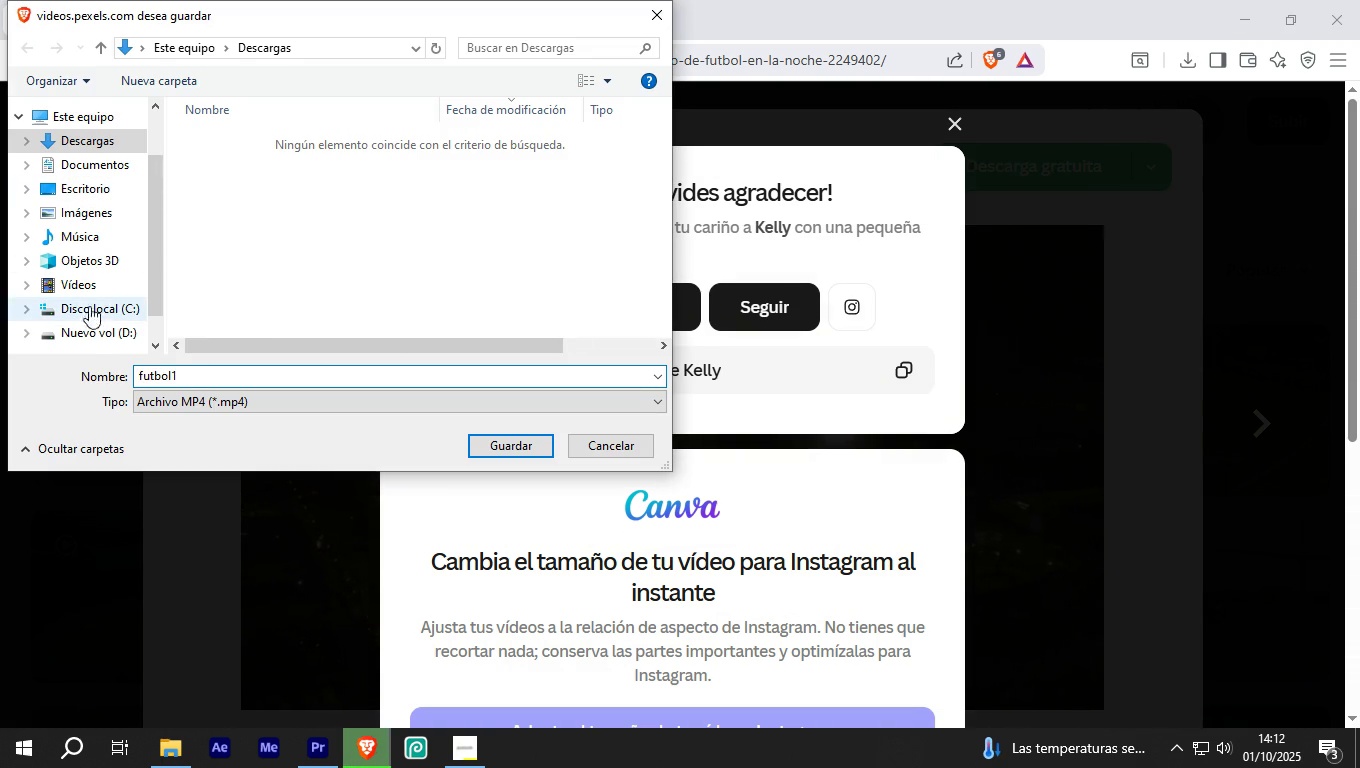 
left_click([87, 329])
 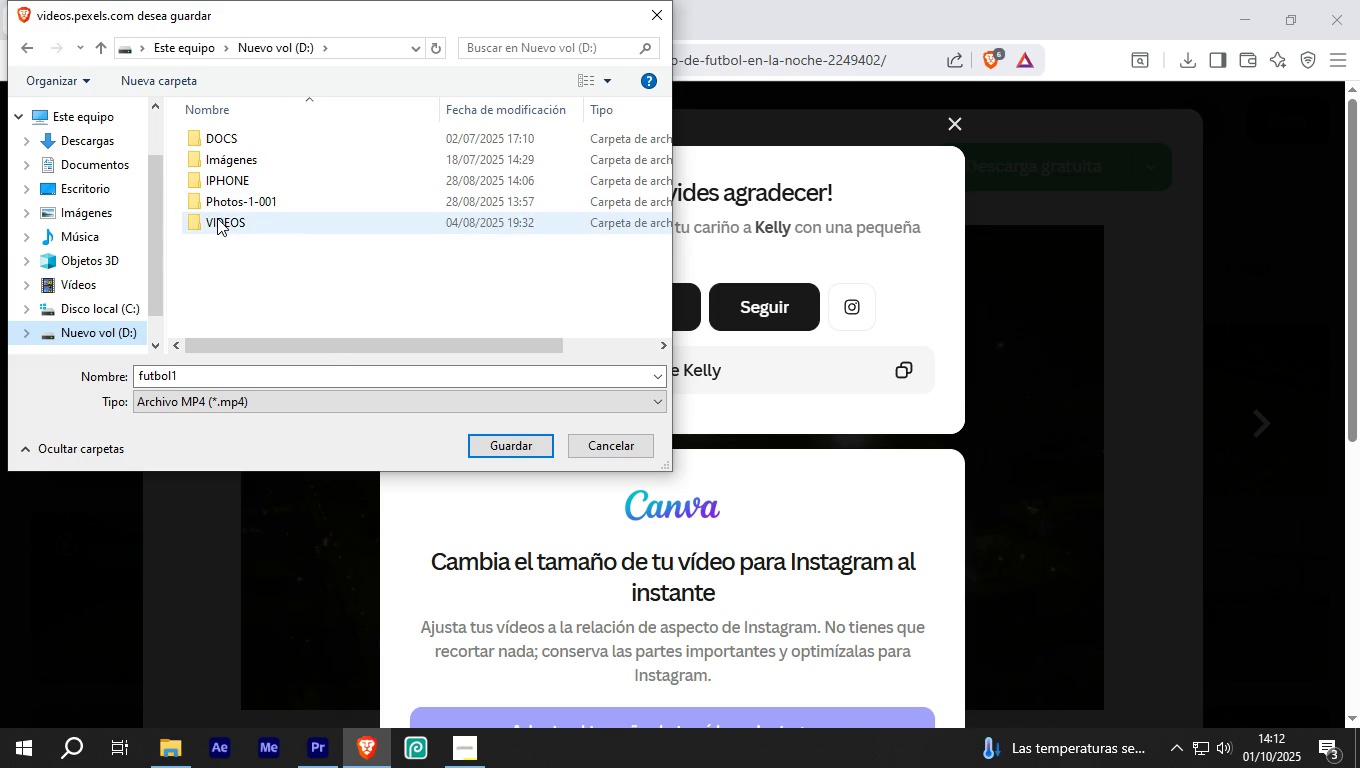 
double_click([217, 218])
 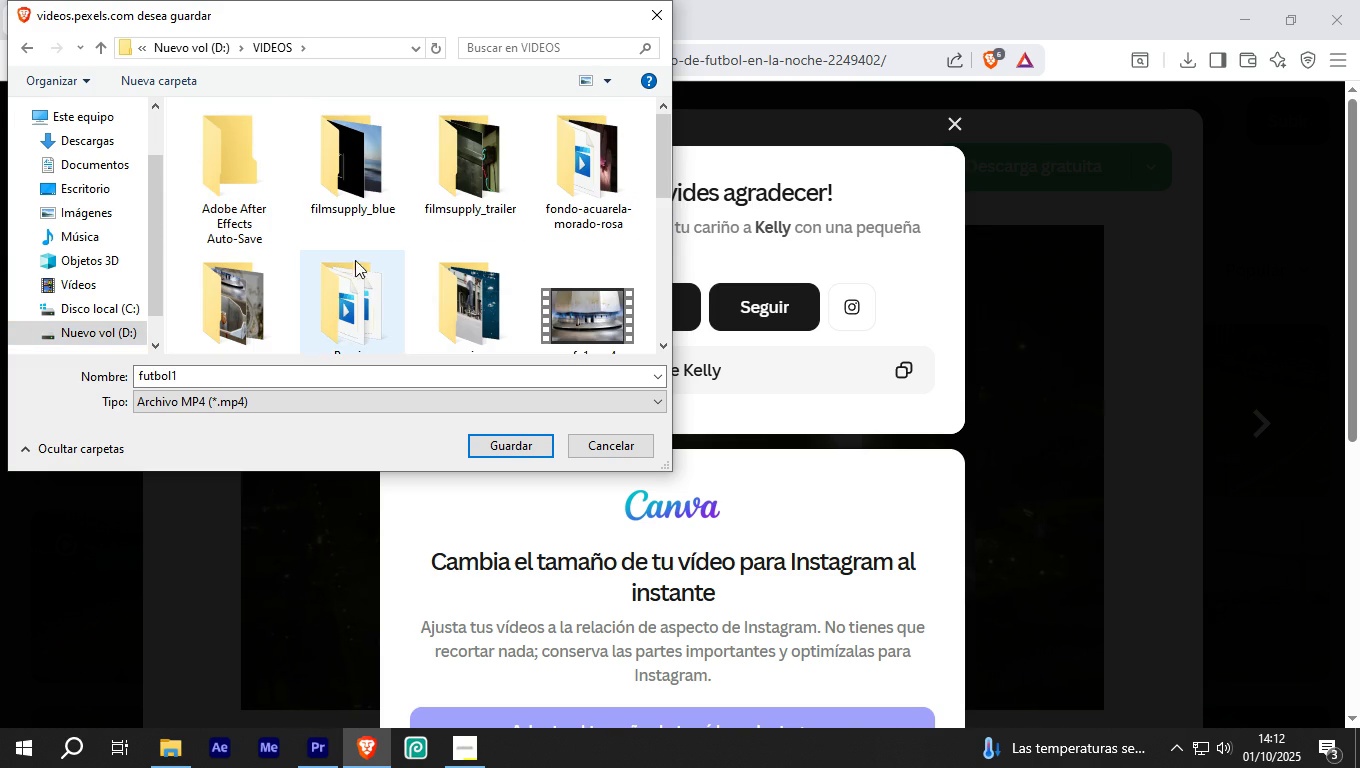 
scroll: coordinate [525, 260], scroll_direction: down, amount: 11.0
 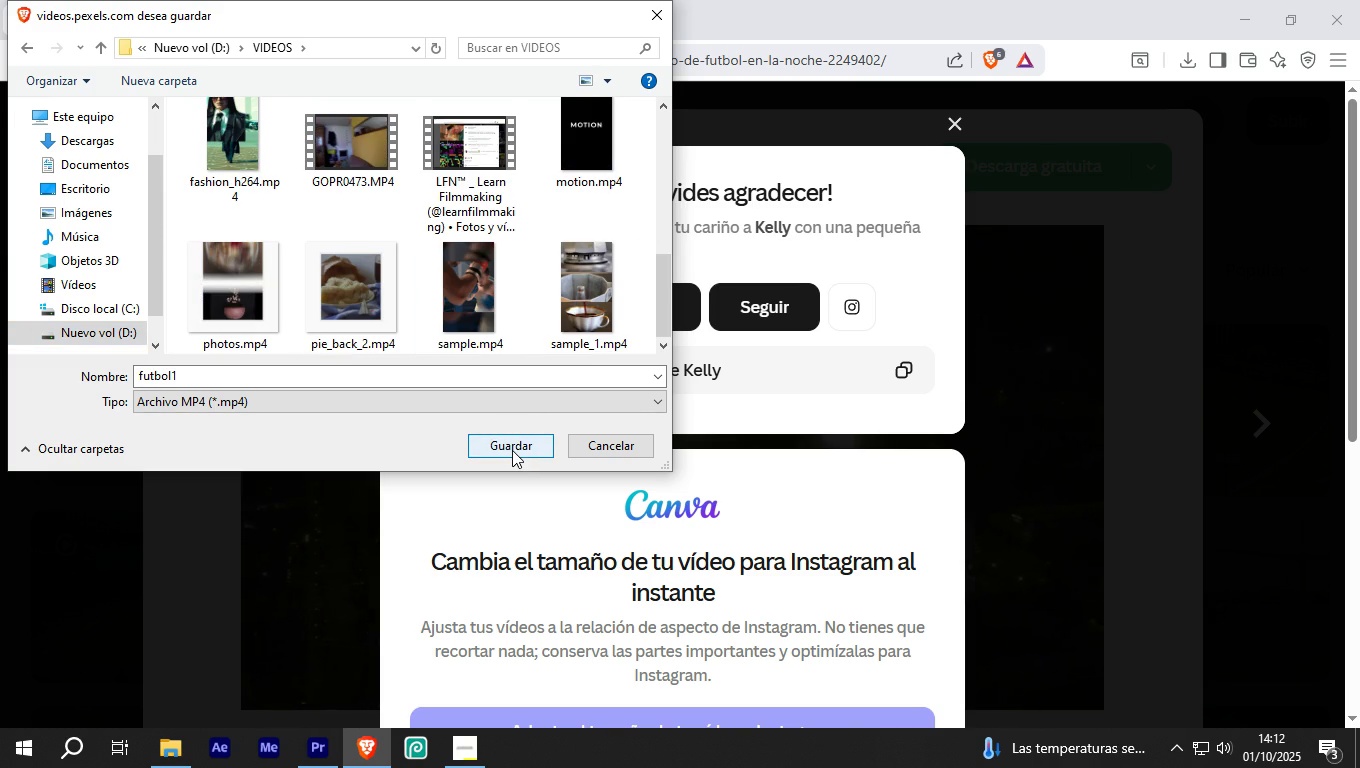 
left_click([512, 450])
 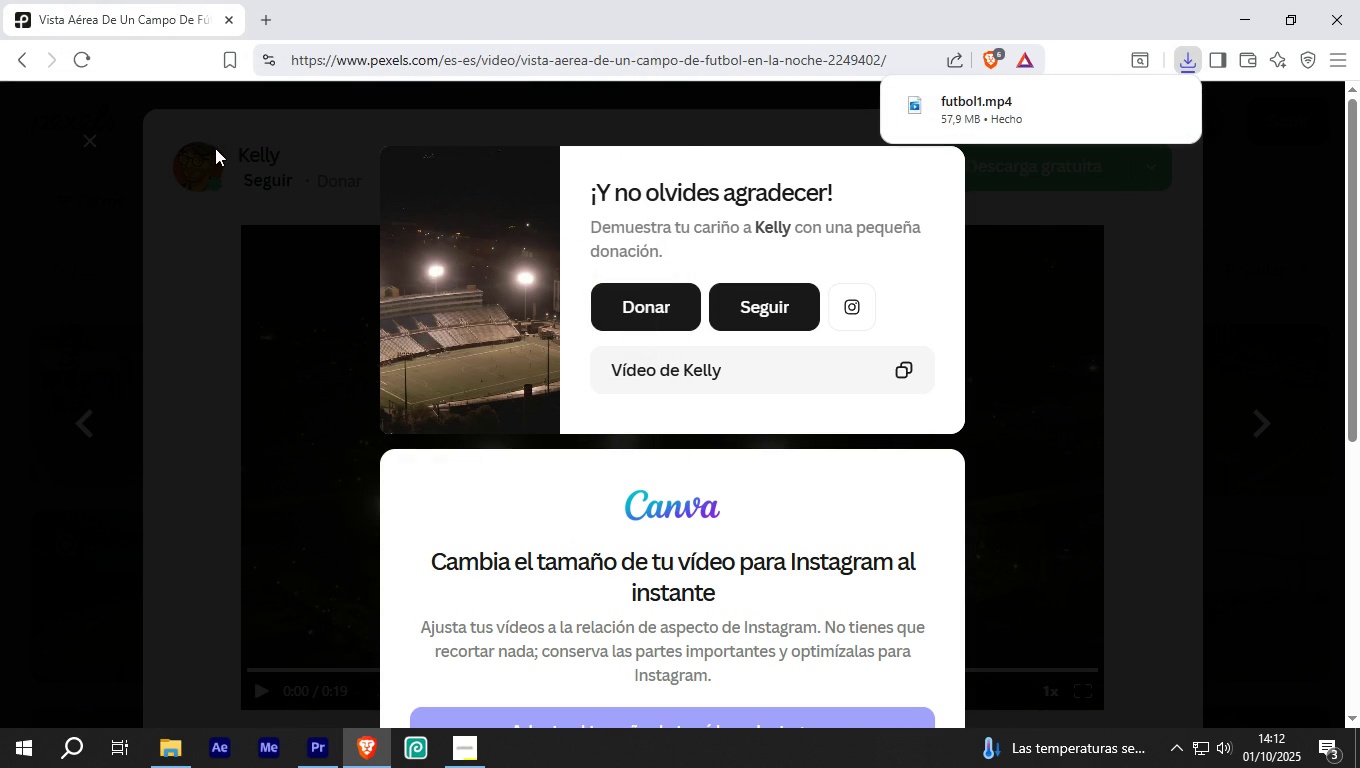 
key(Escape)
 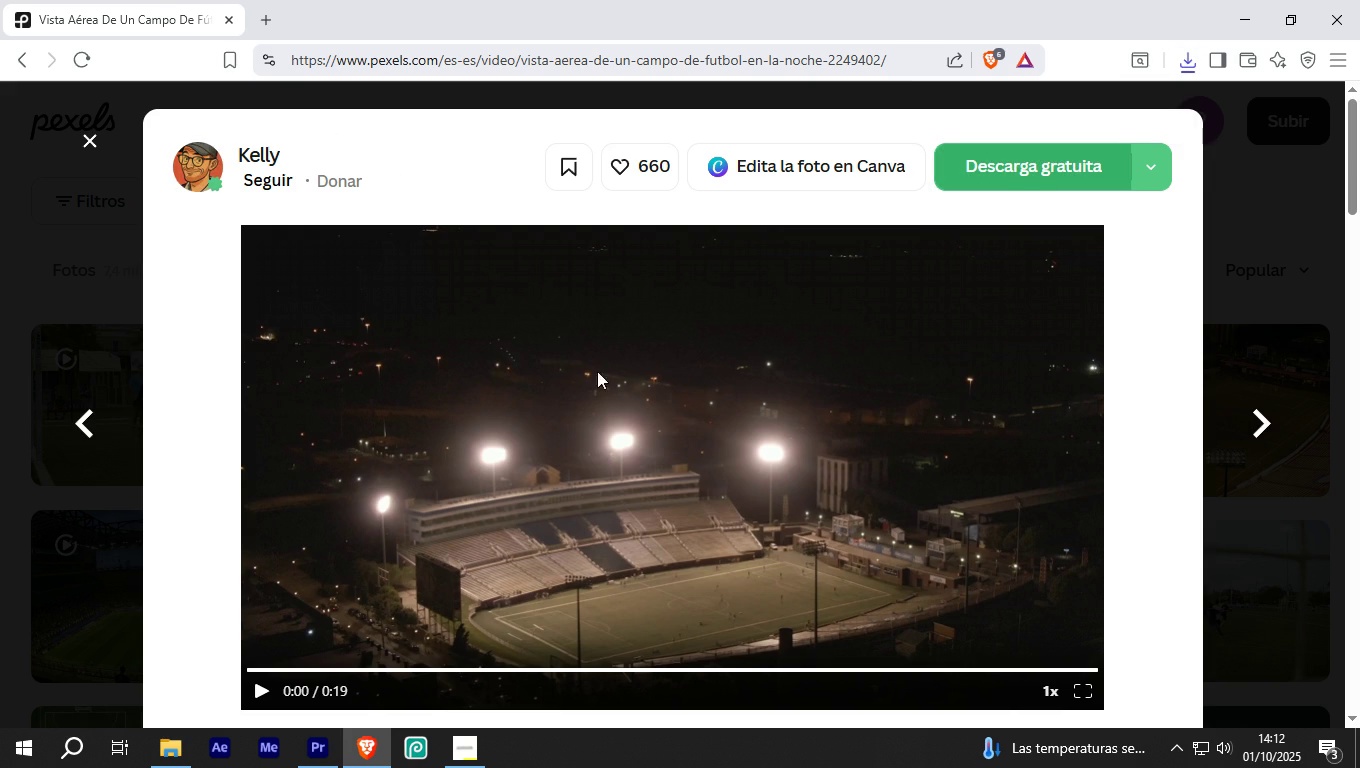 
scroll: coordinate [619, 358], scroll_direction: down, amount: 5.0
 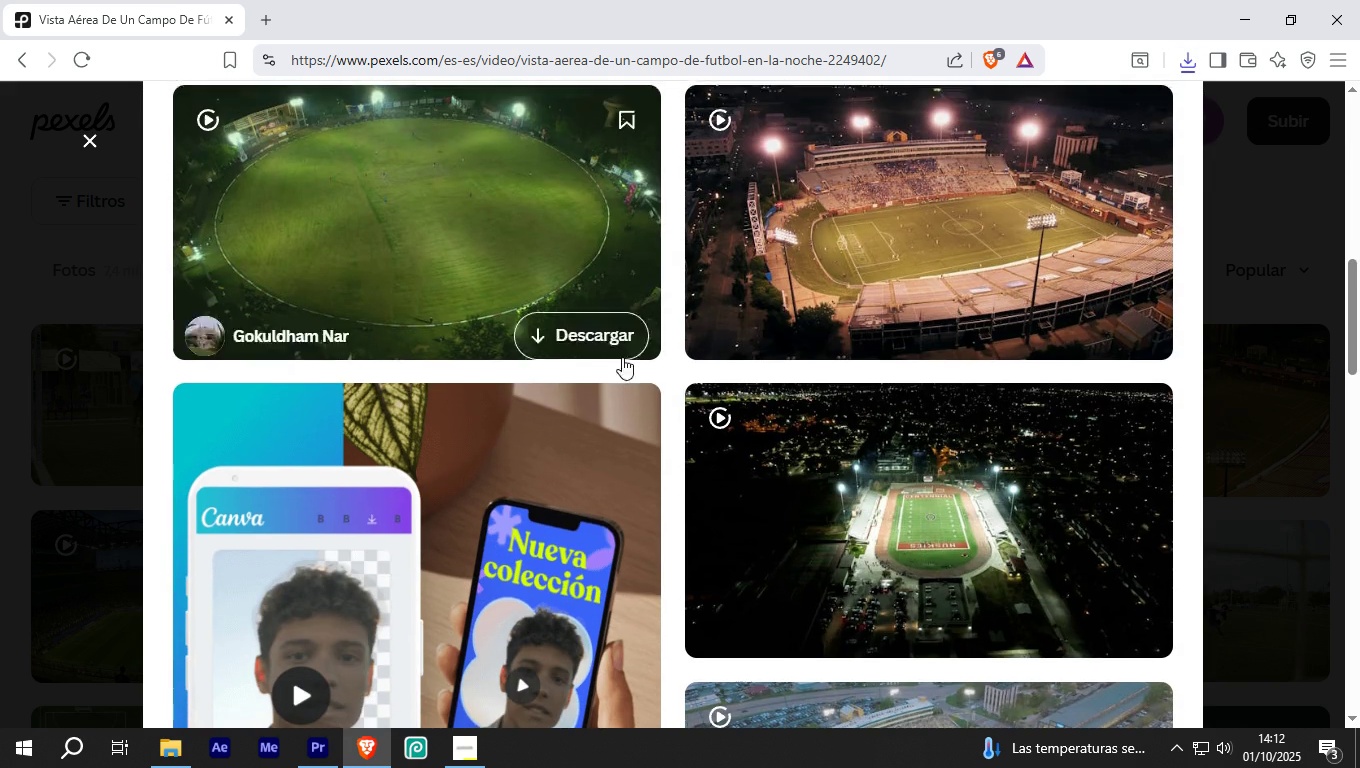 
scroll: coordinate [622, 357], scroll_direction: up, amount: 4.0
 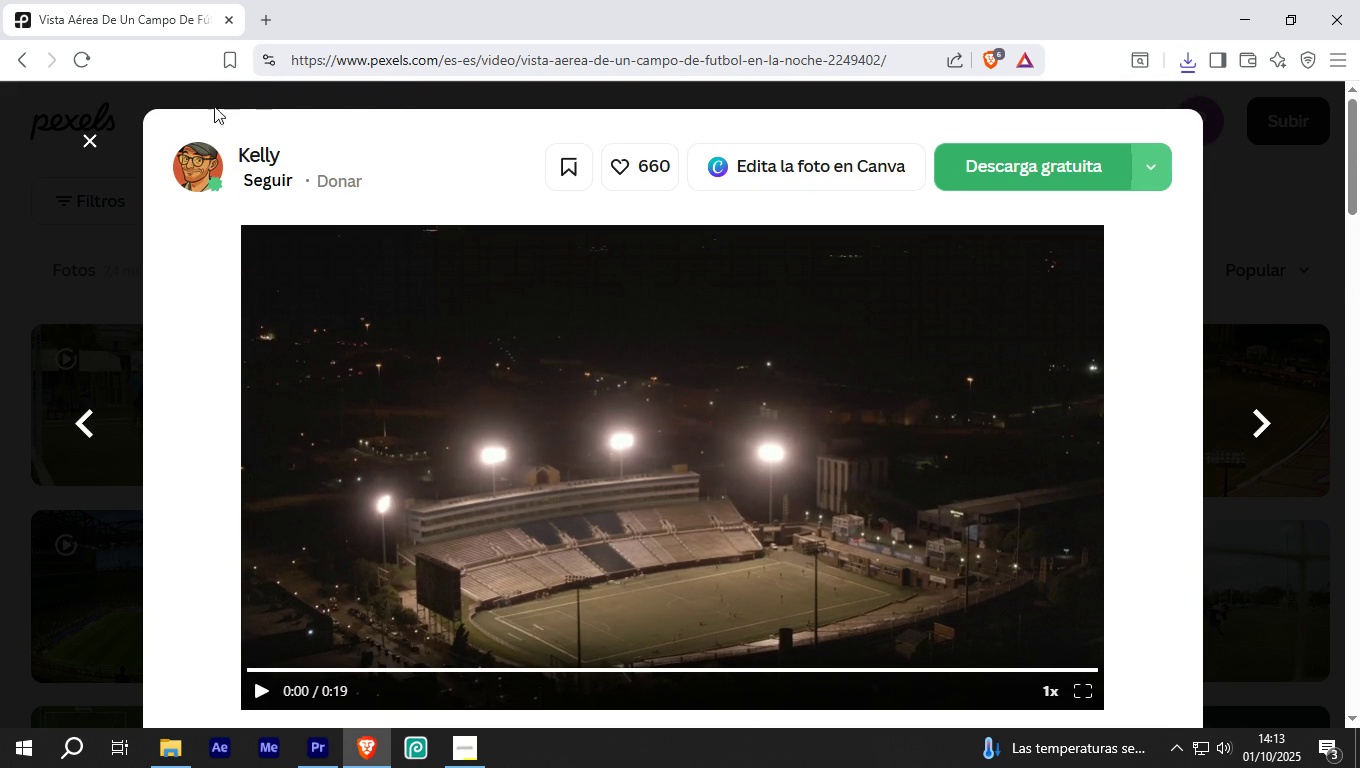 
left_click([85, 136])
 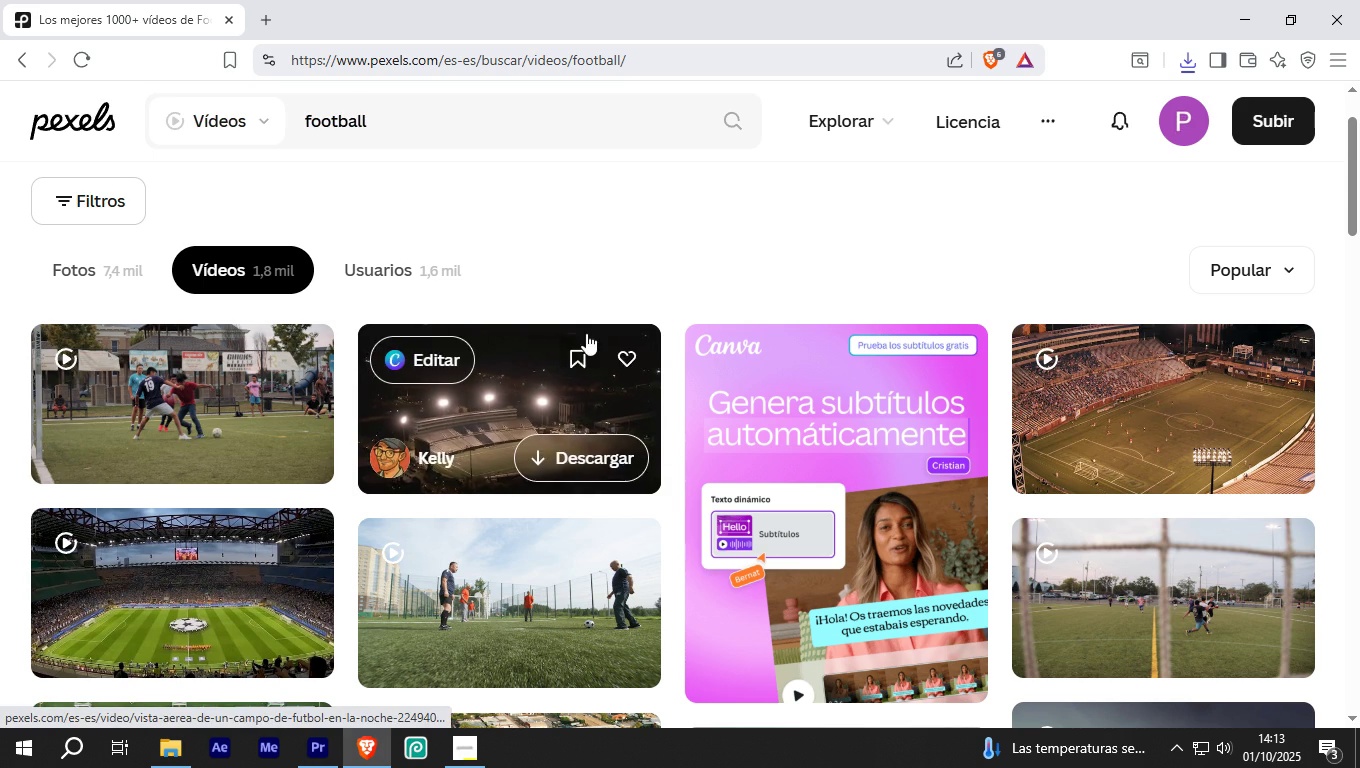 
scroll: coordinate [906, 354], scroll_direction: down, amount: 3.0
 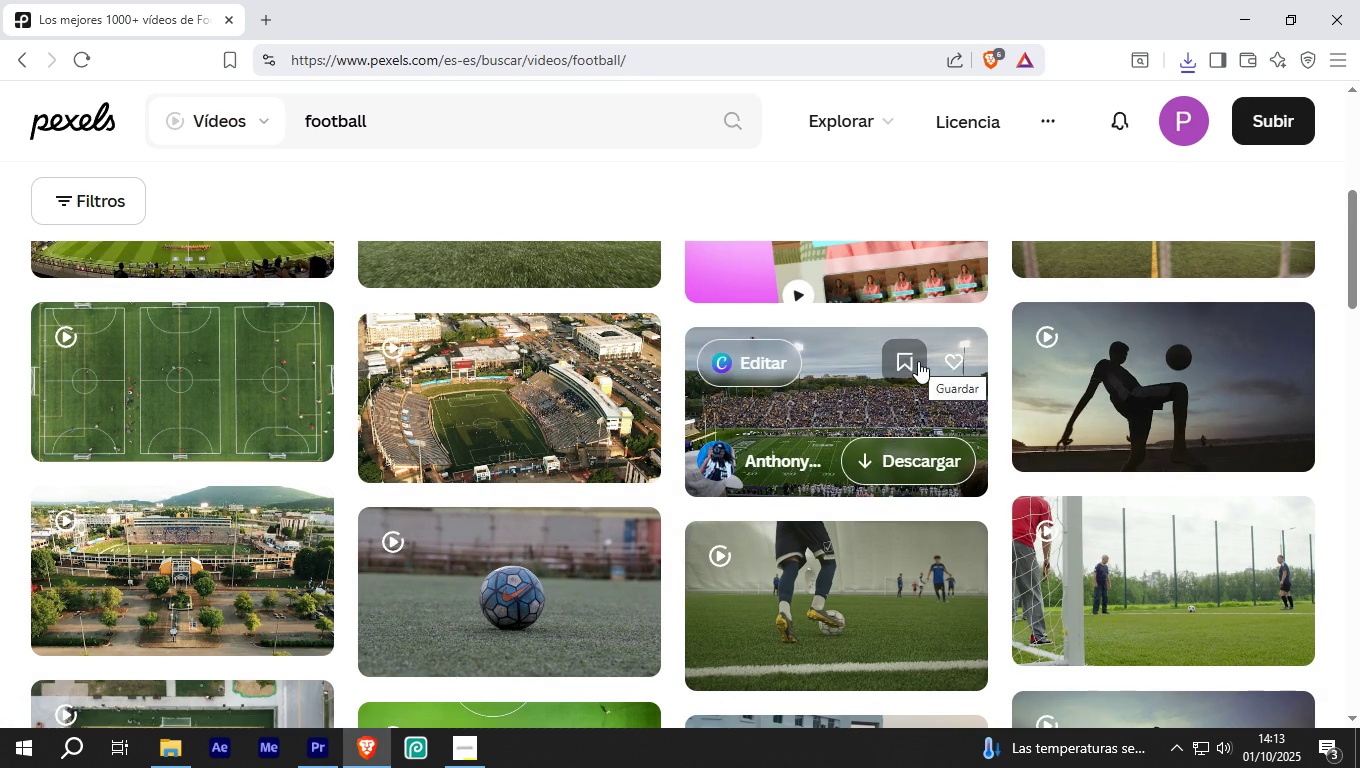 
mouse_move([1112, 381])
 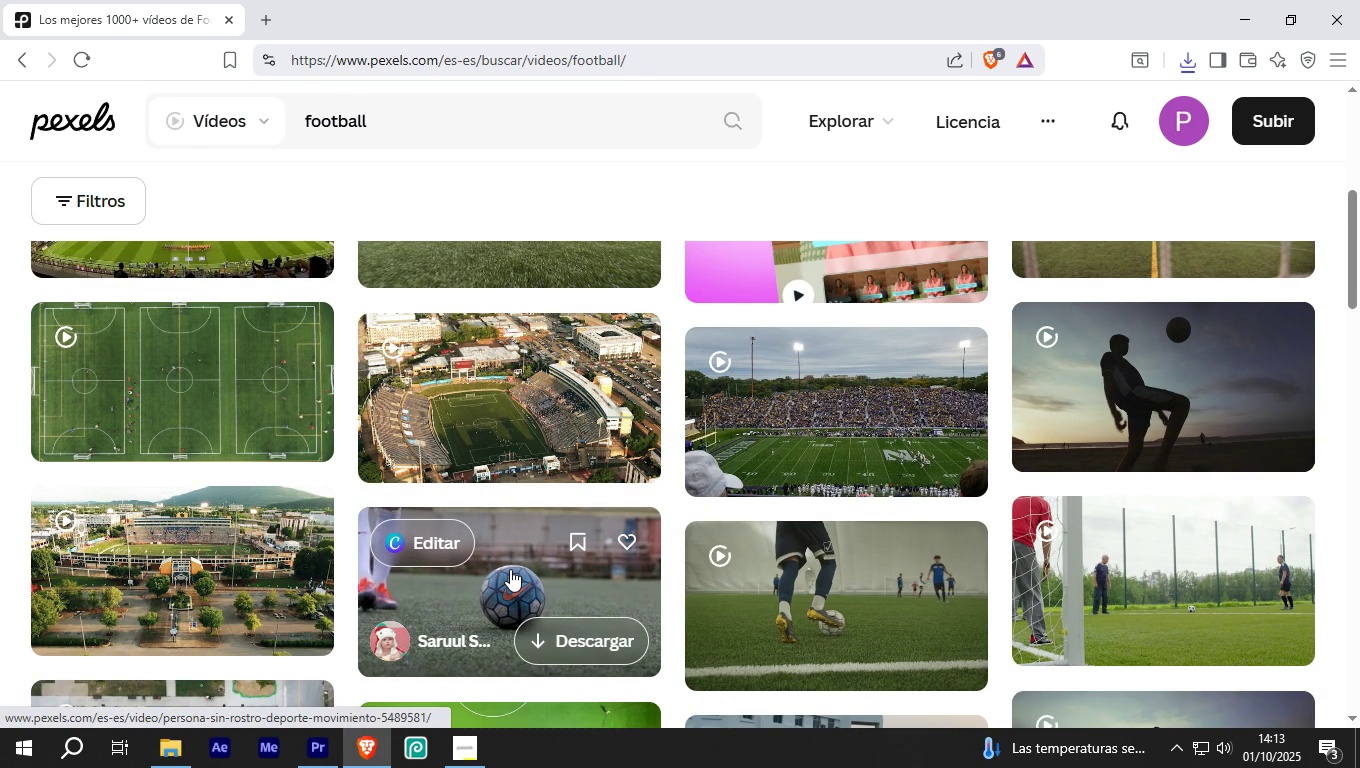 
wait(8.53)
 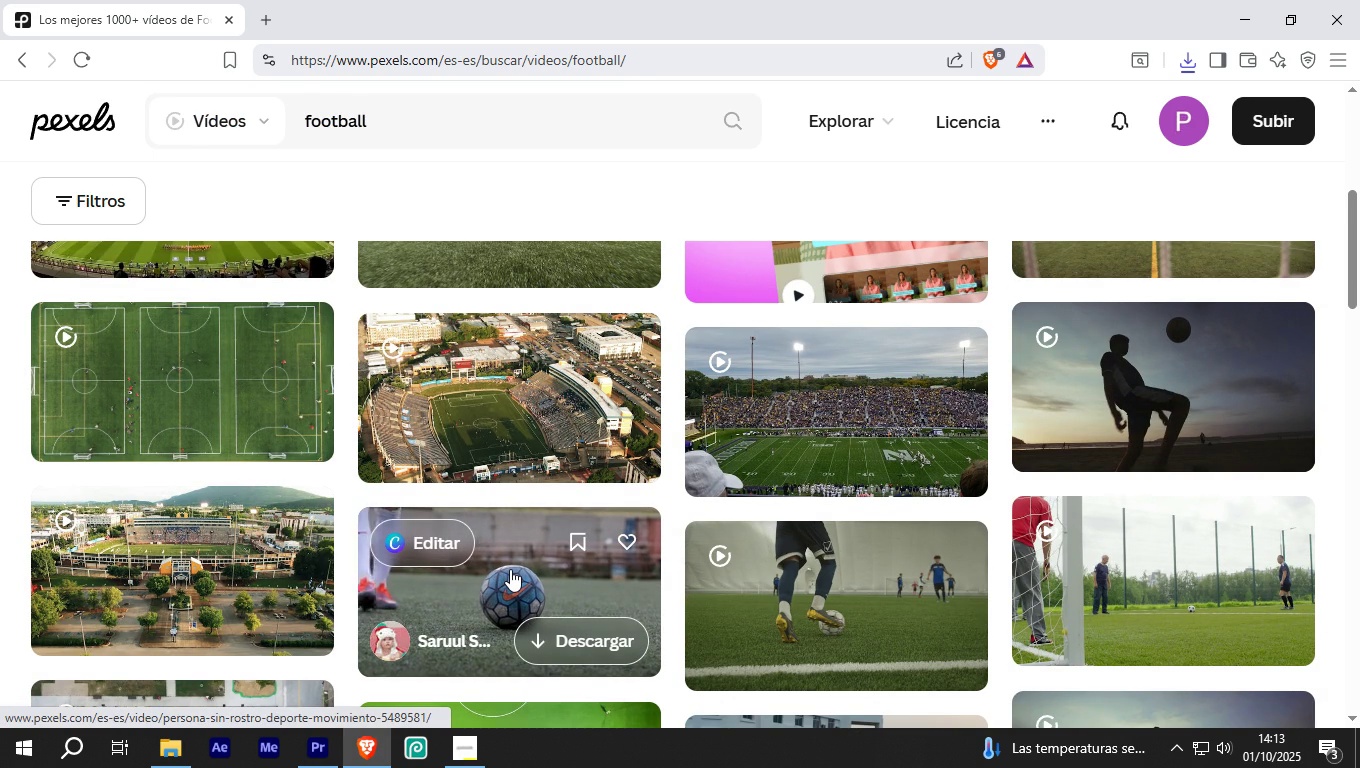 
scroll: coordinate [696, 519], scroll_direction: down, amount: 7.0
 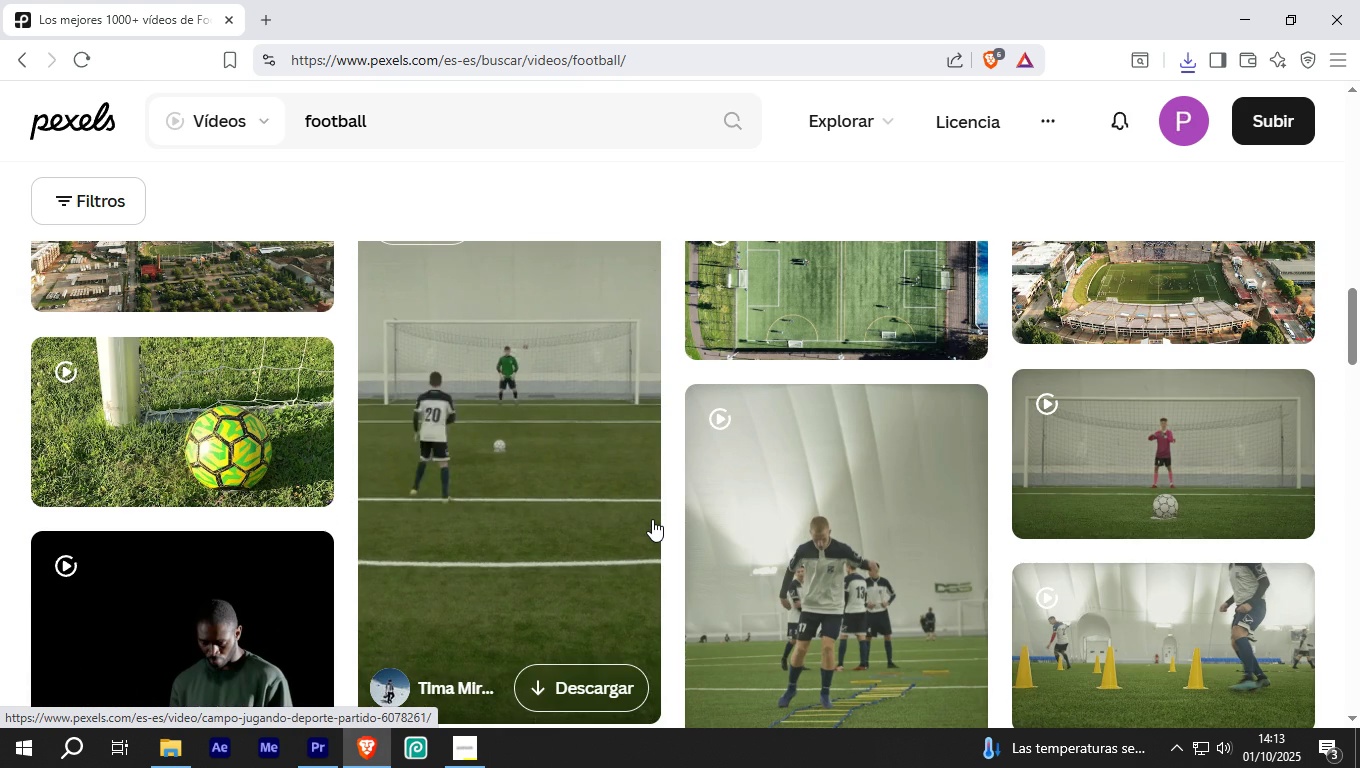 
scroll: coordinate [652, 519], scroll_direction: up, amount: 2.0
 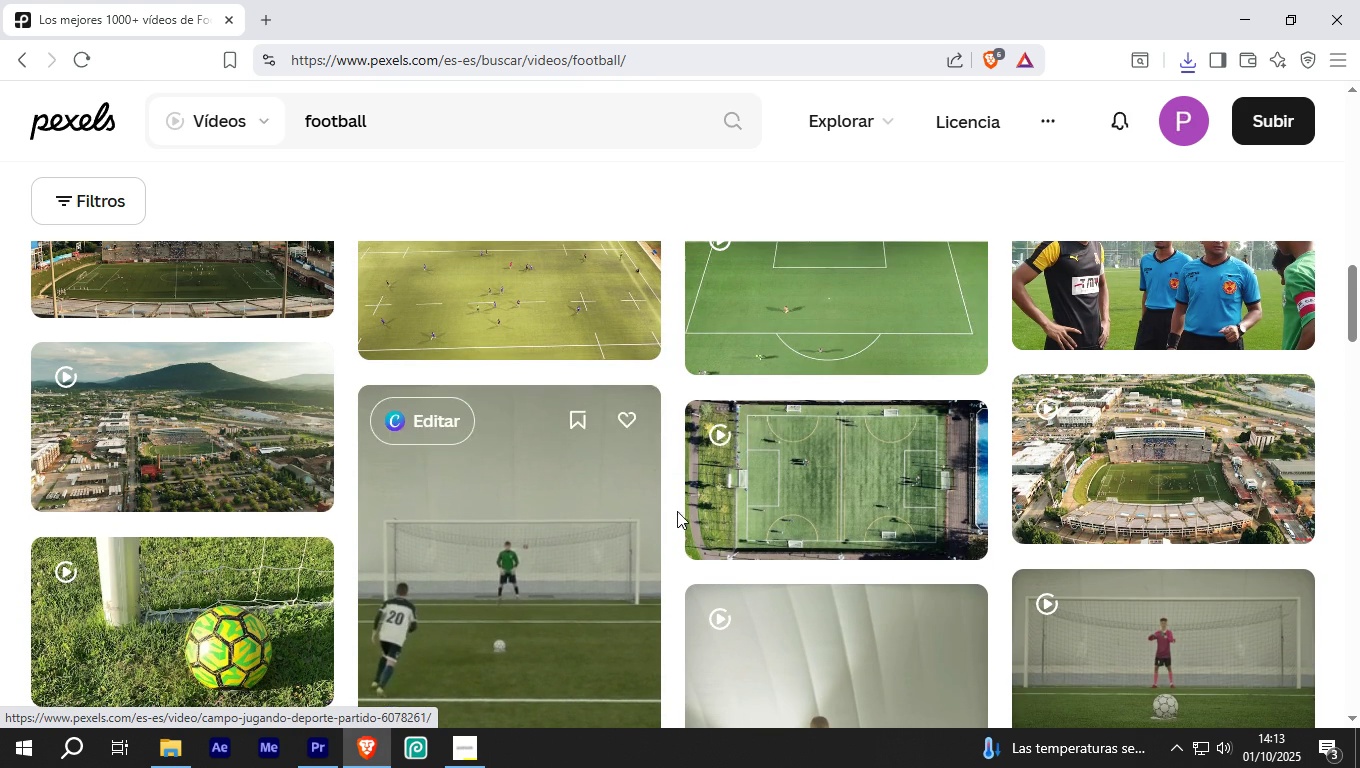 
mouse_move([835, 493])
 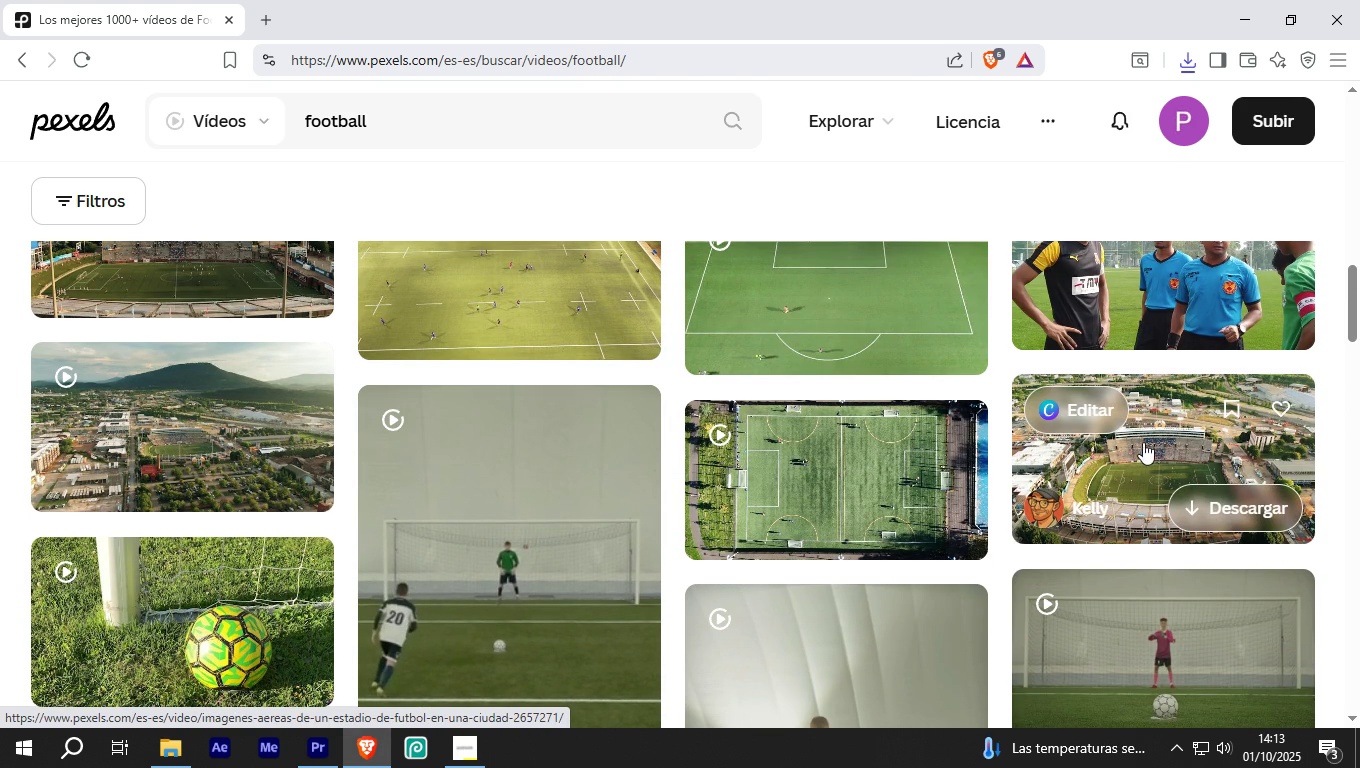 
left_click([1143, 442])
 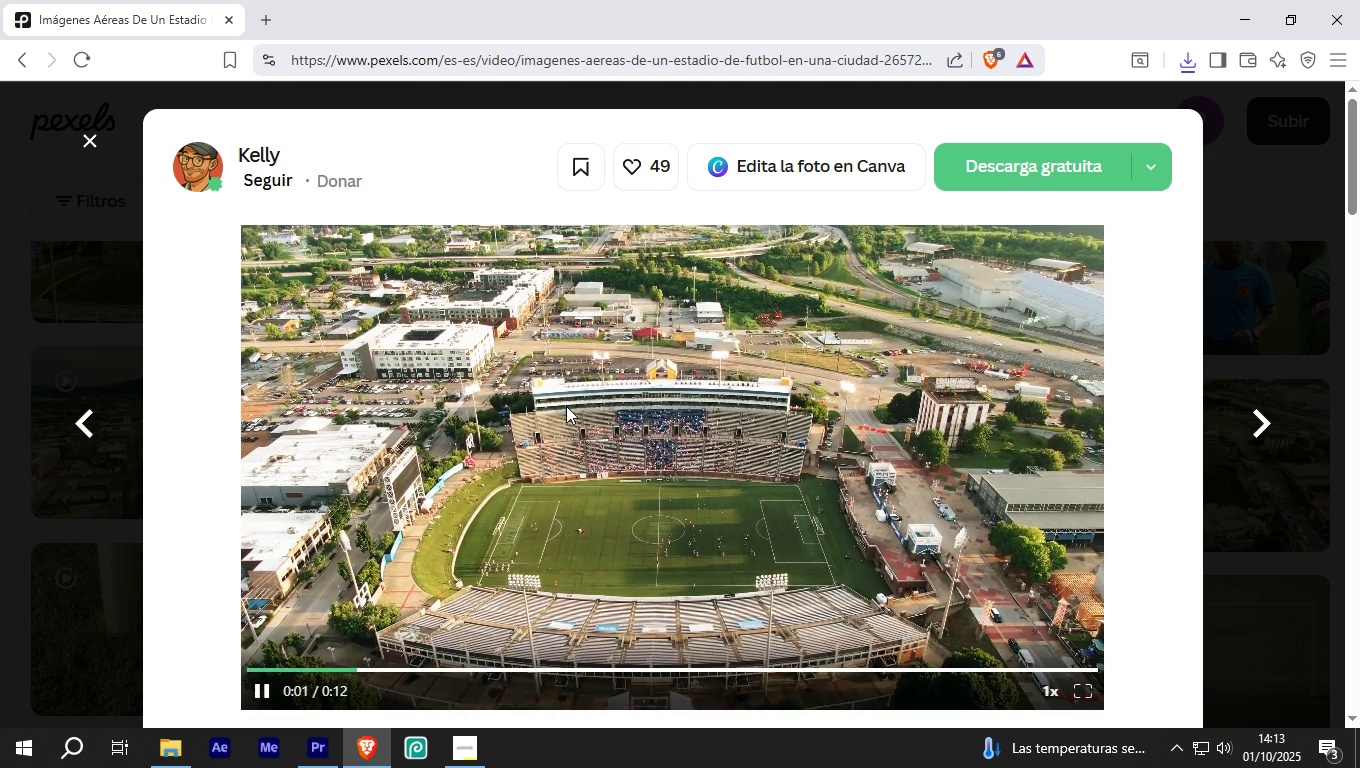 
left_click([1005, 166])
 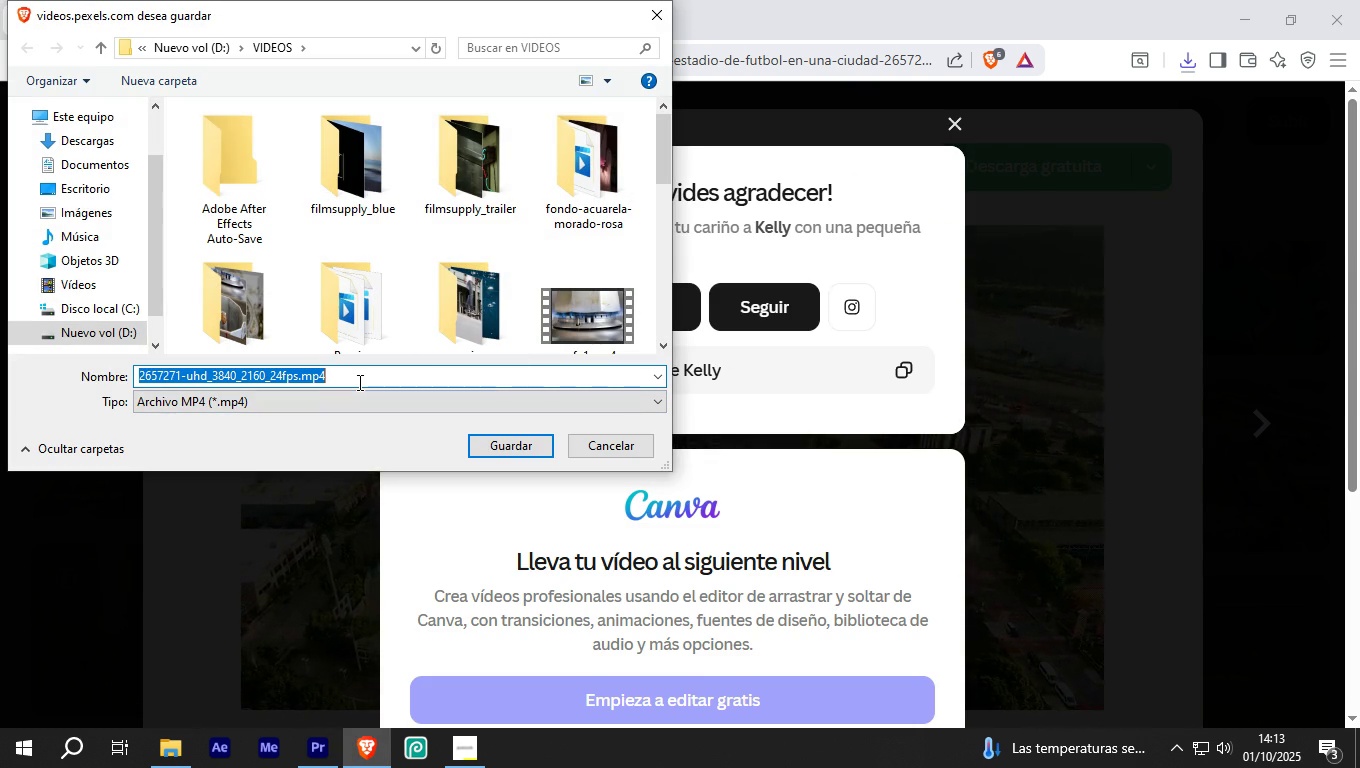 
wait(5.15)
 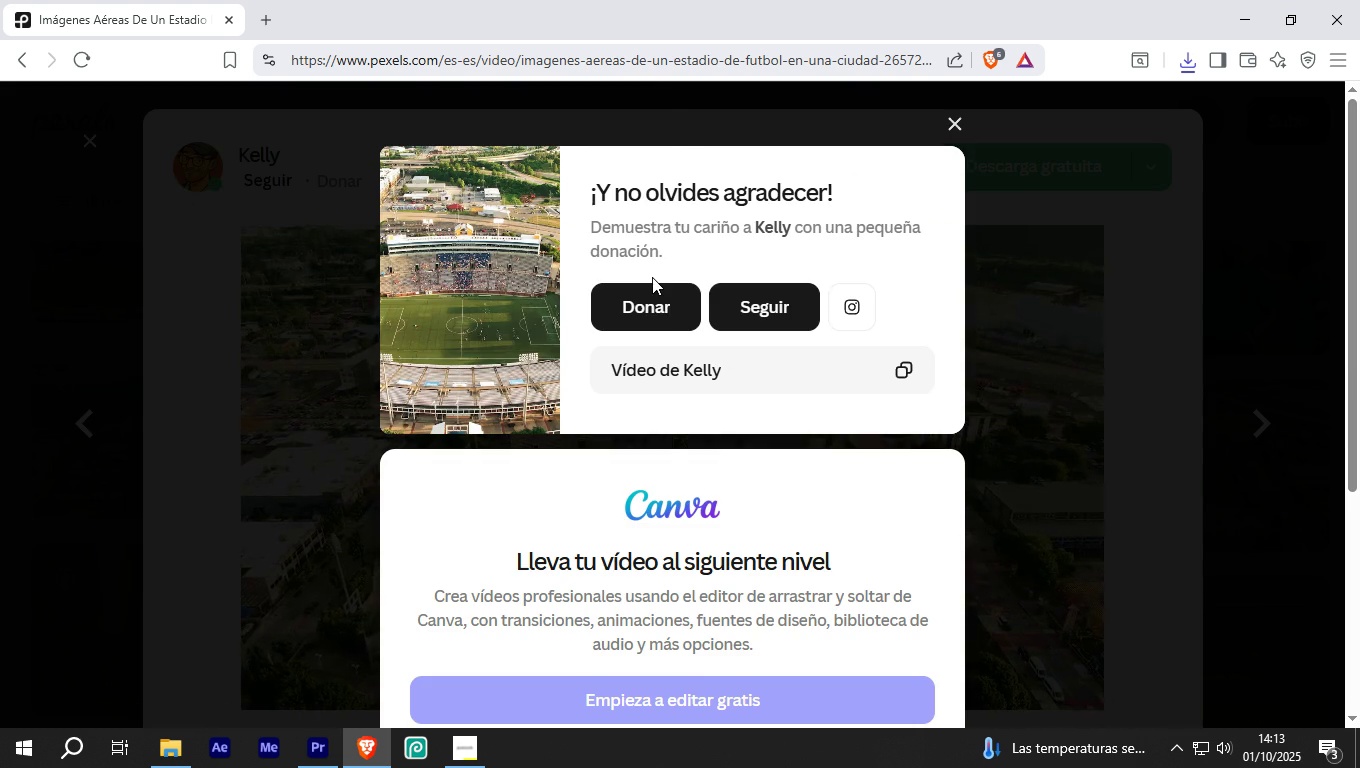 
type(futbol_1)
key(NumpadEnter)